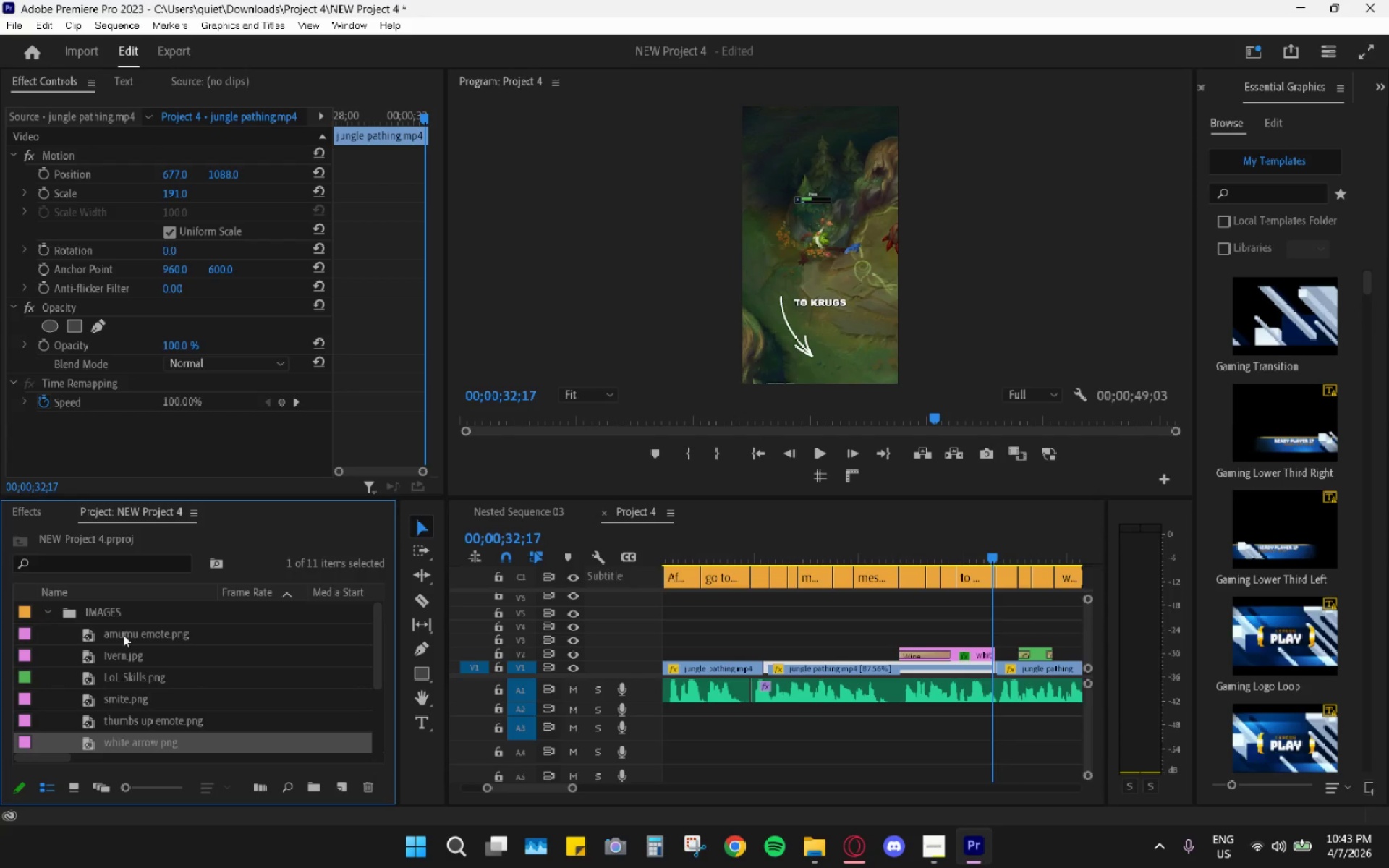 
scroll: coordinate [107, 626], scroll_direction: up, amount: 7.0
 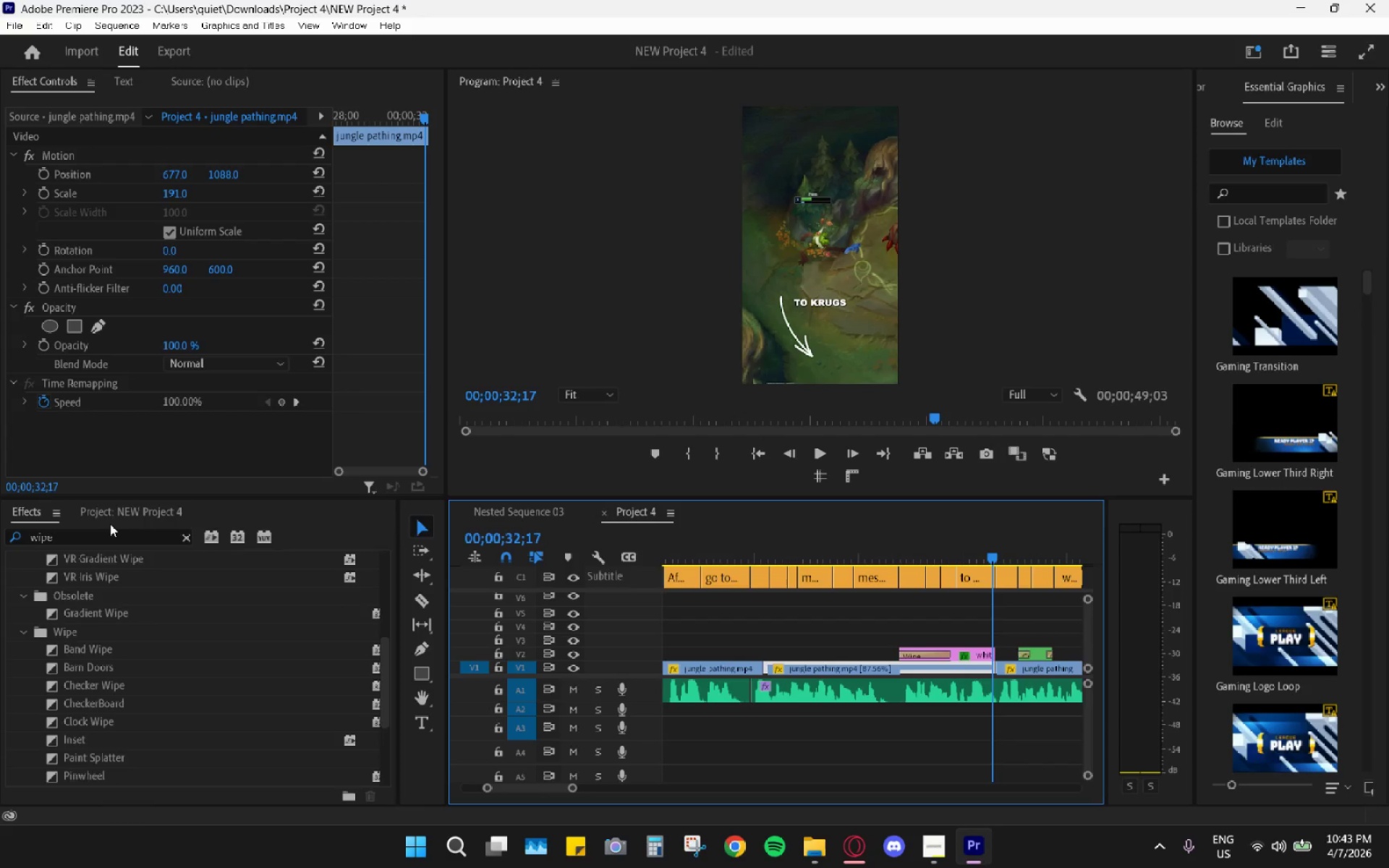 
left_click([823, 859])
 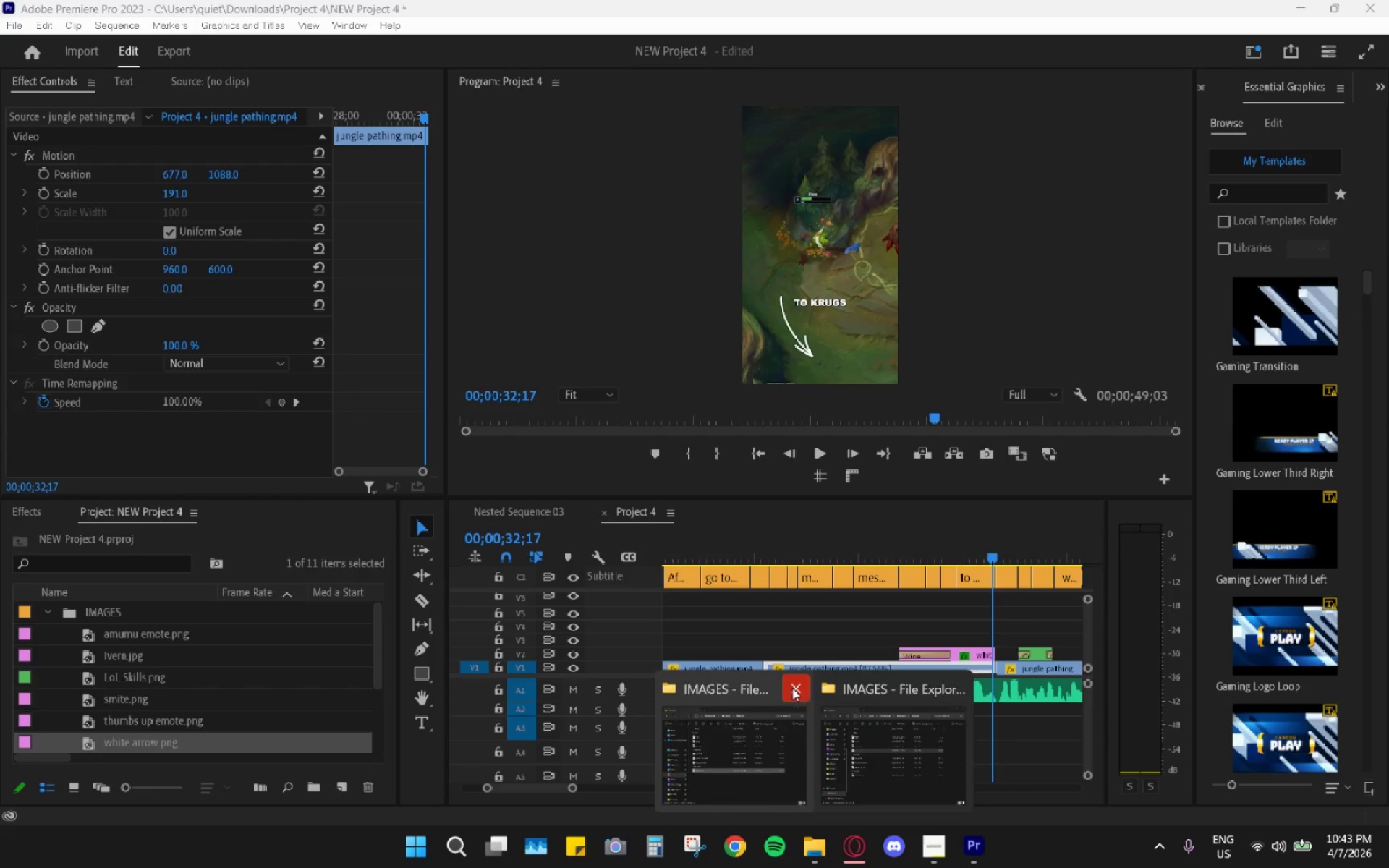 
double_click([799, 763])
 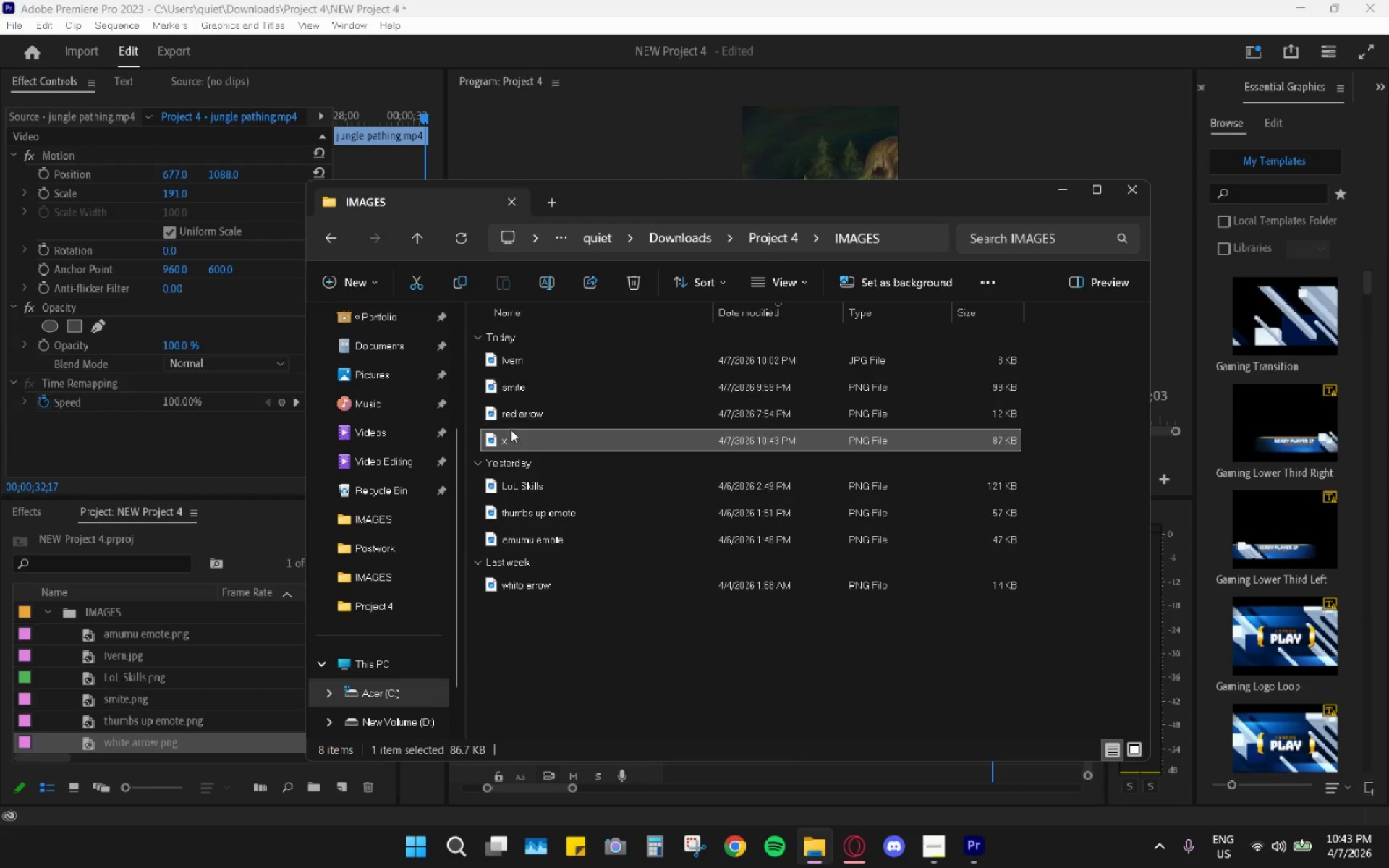 
left_click_drag(start_coordinate=[504, 442], to_coordinate=[103, 608])
 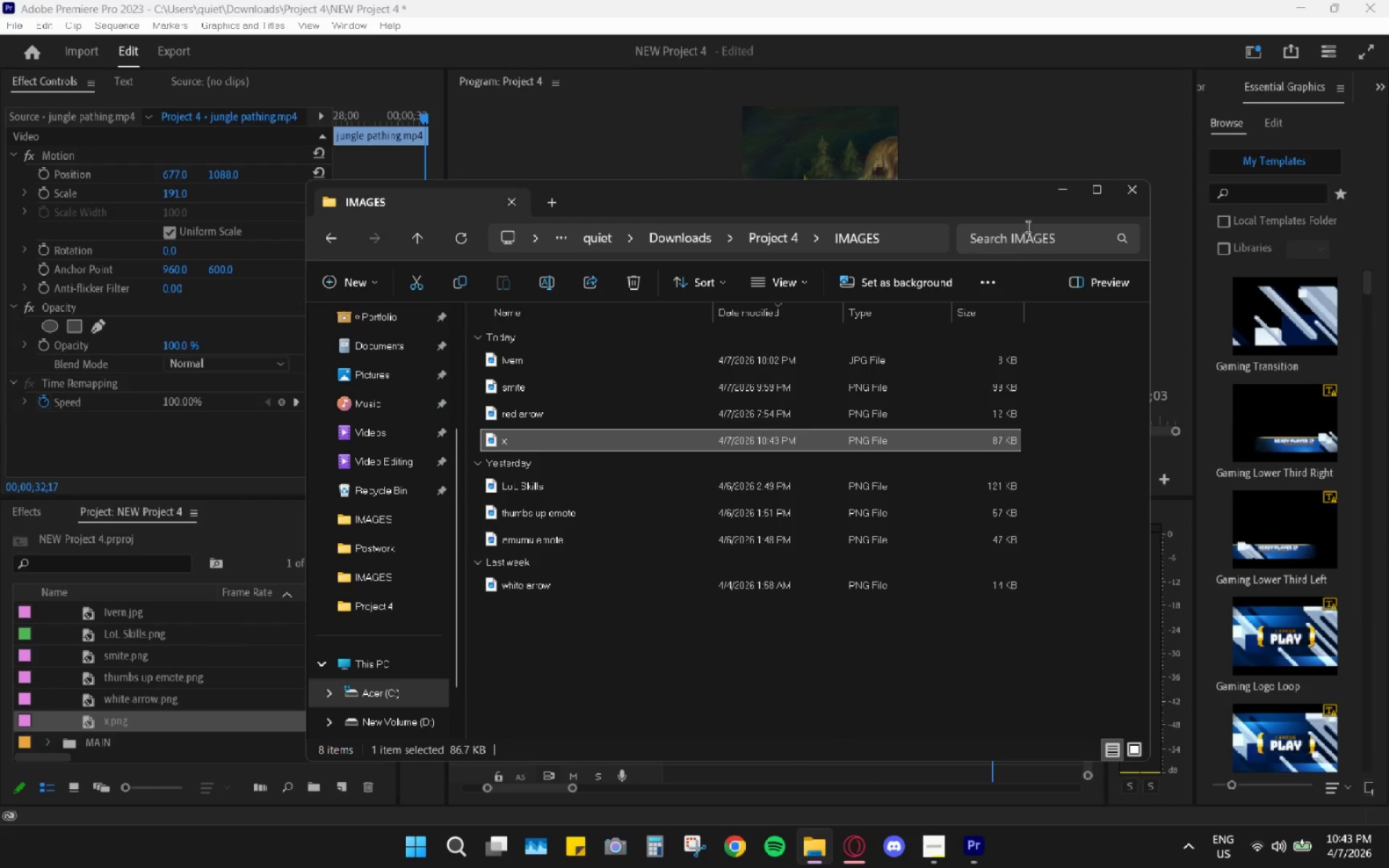 
left_click([1058, 185])
 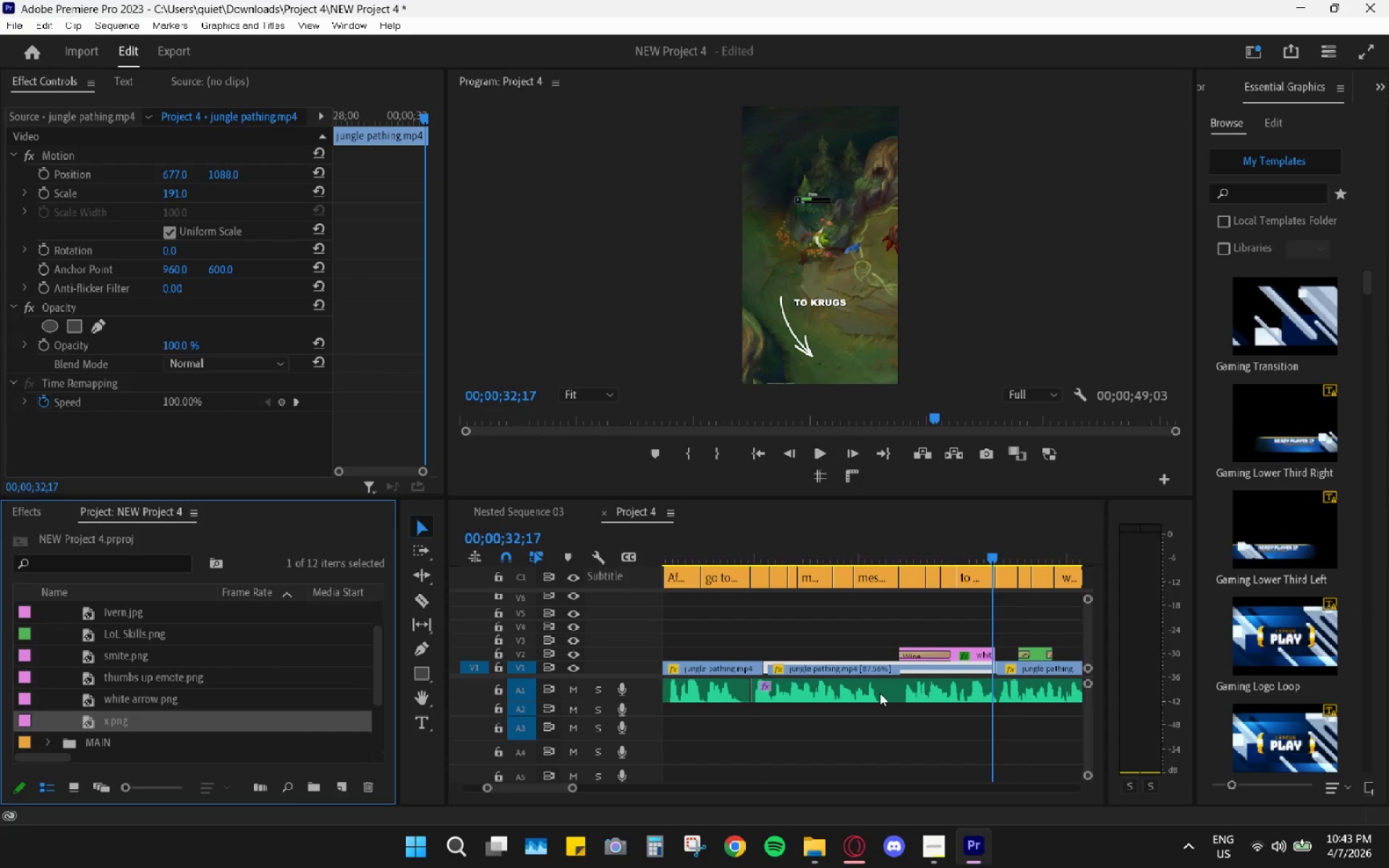 
hold_key(key=AltLeft, duration=0.81)
scroll: coordinate [820, 629], scroll_direction: down, amount: 14.0
 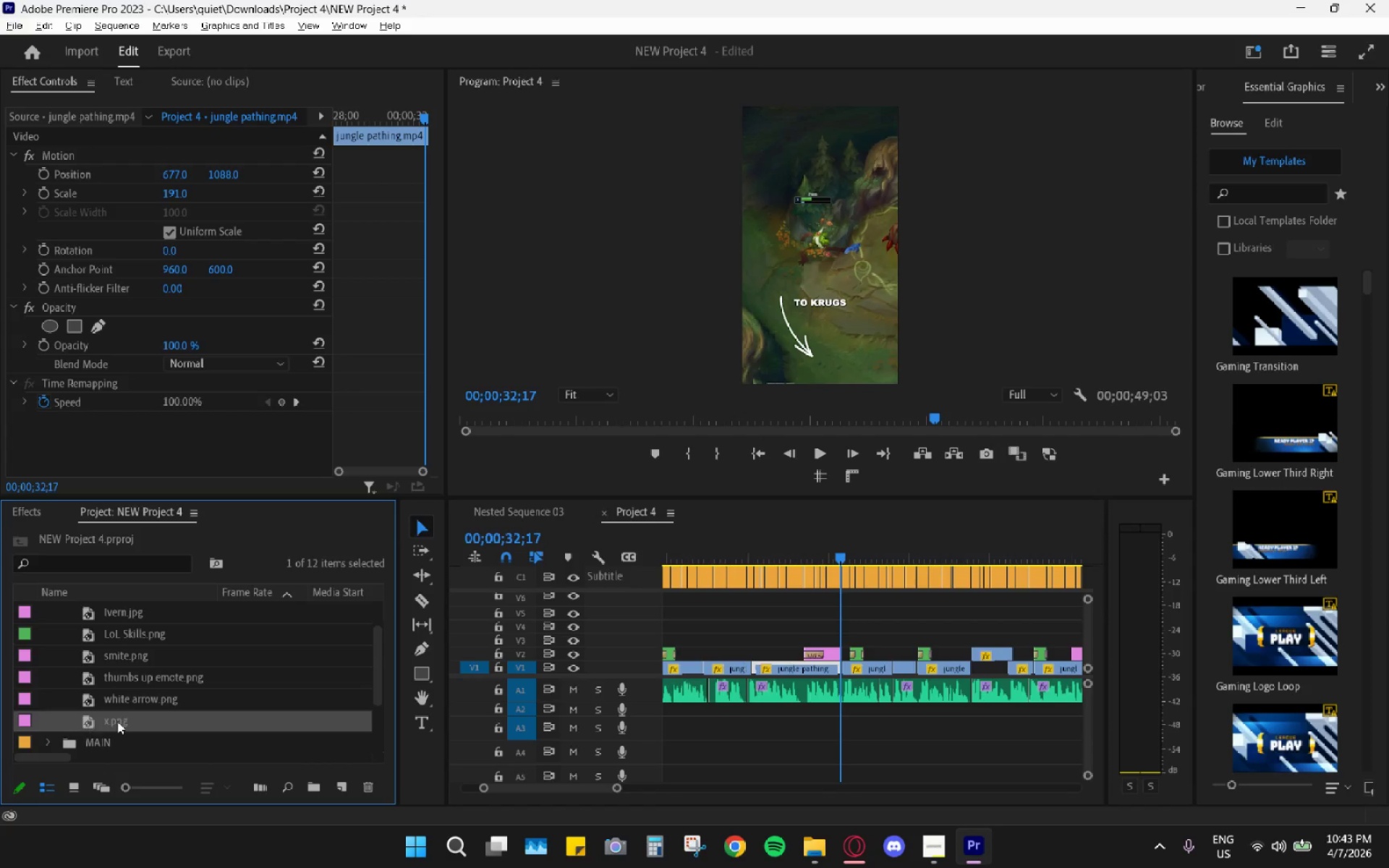 
left_click_drag(start_coordinate=[131, 715], to_coordinate=[809, 624])
 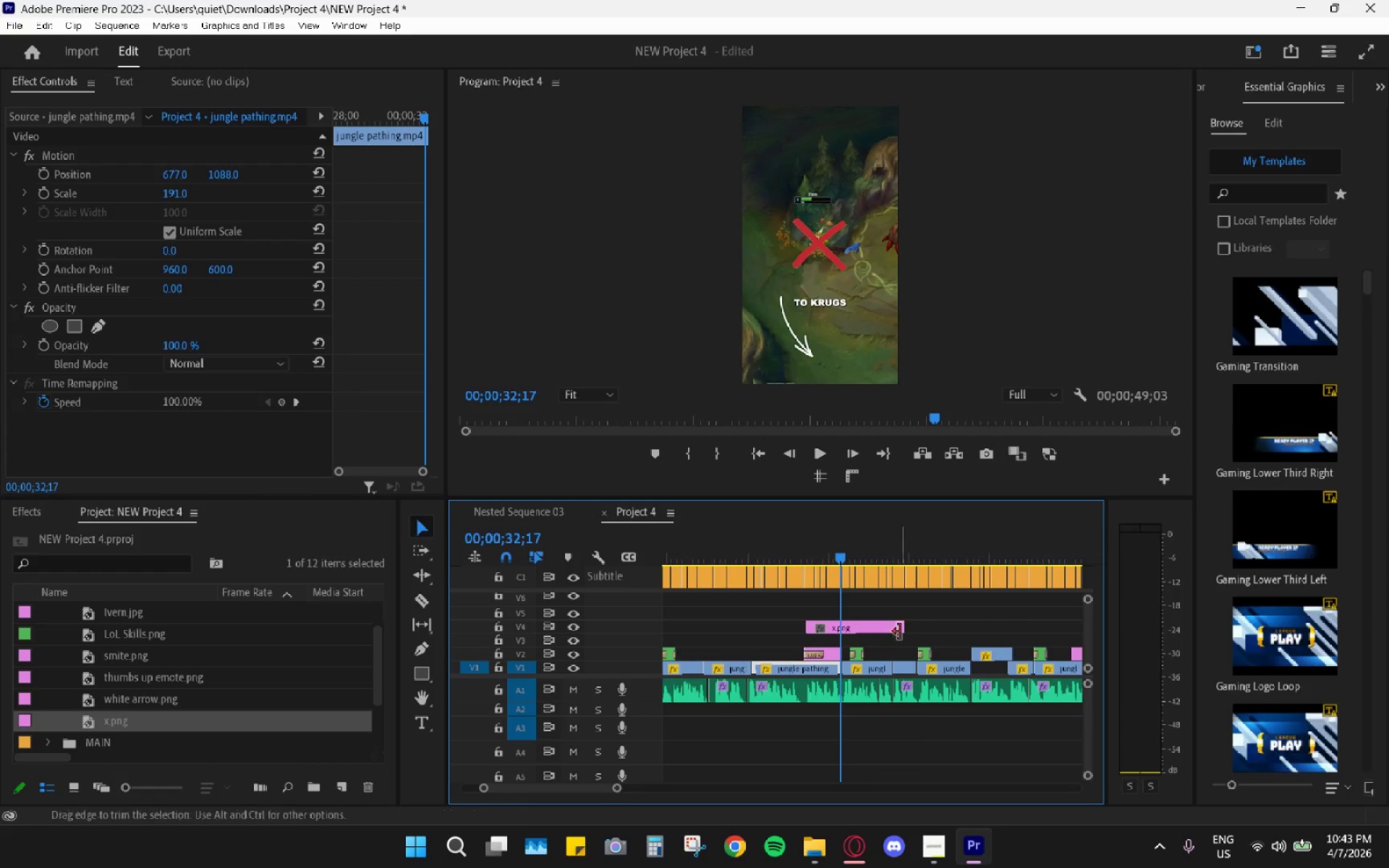 
left_click_drag(start_coordinate=[902, 627], to_coordinate=[824, 629])
 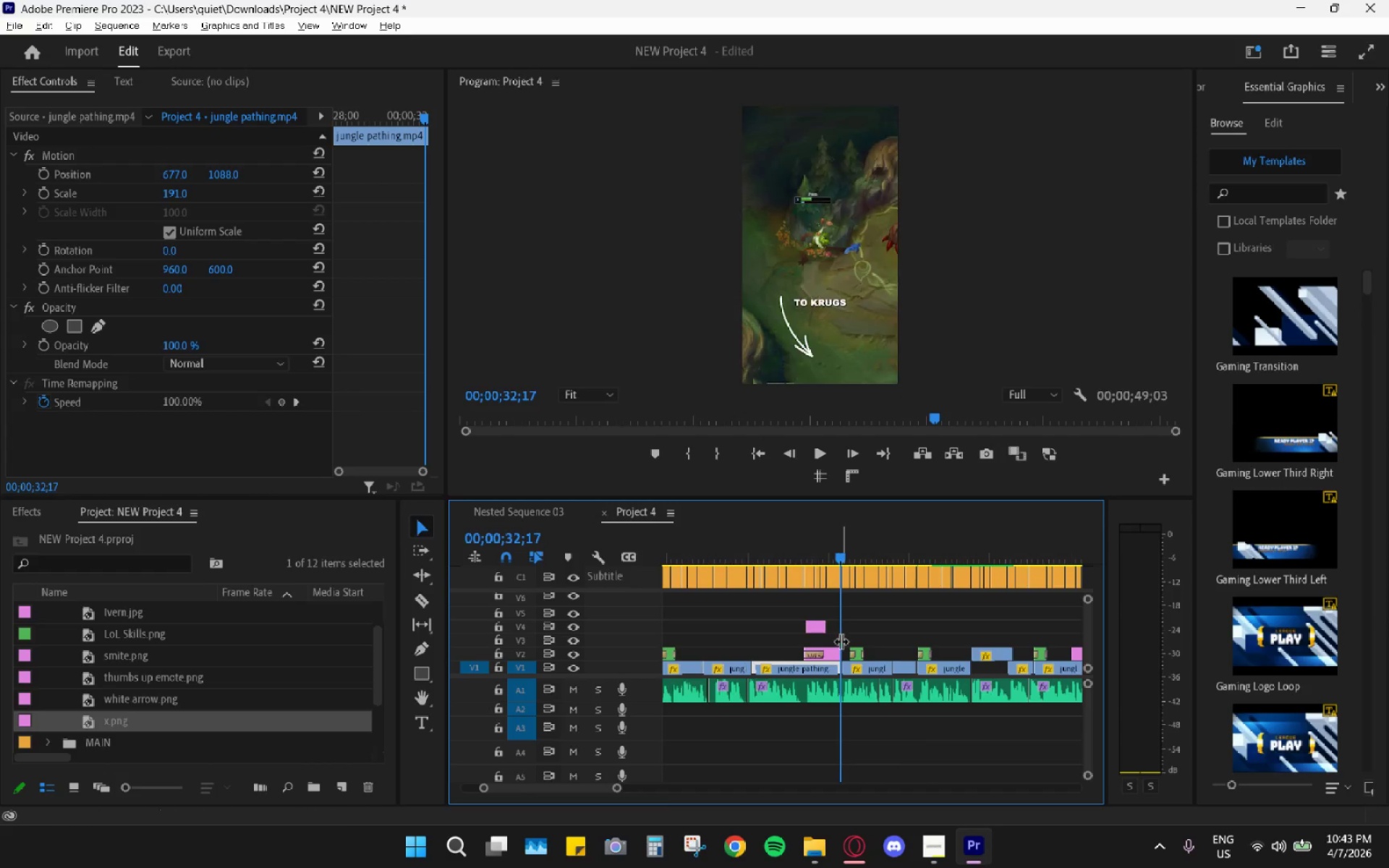 
hold_key(key=AltLeft, duration=0.64)
scroll: coordinate [836, 645], scroll_direction: up, amount: 11.0
 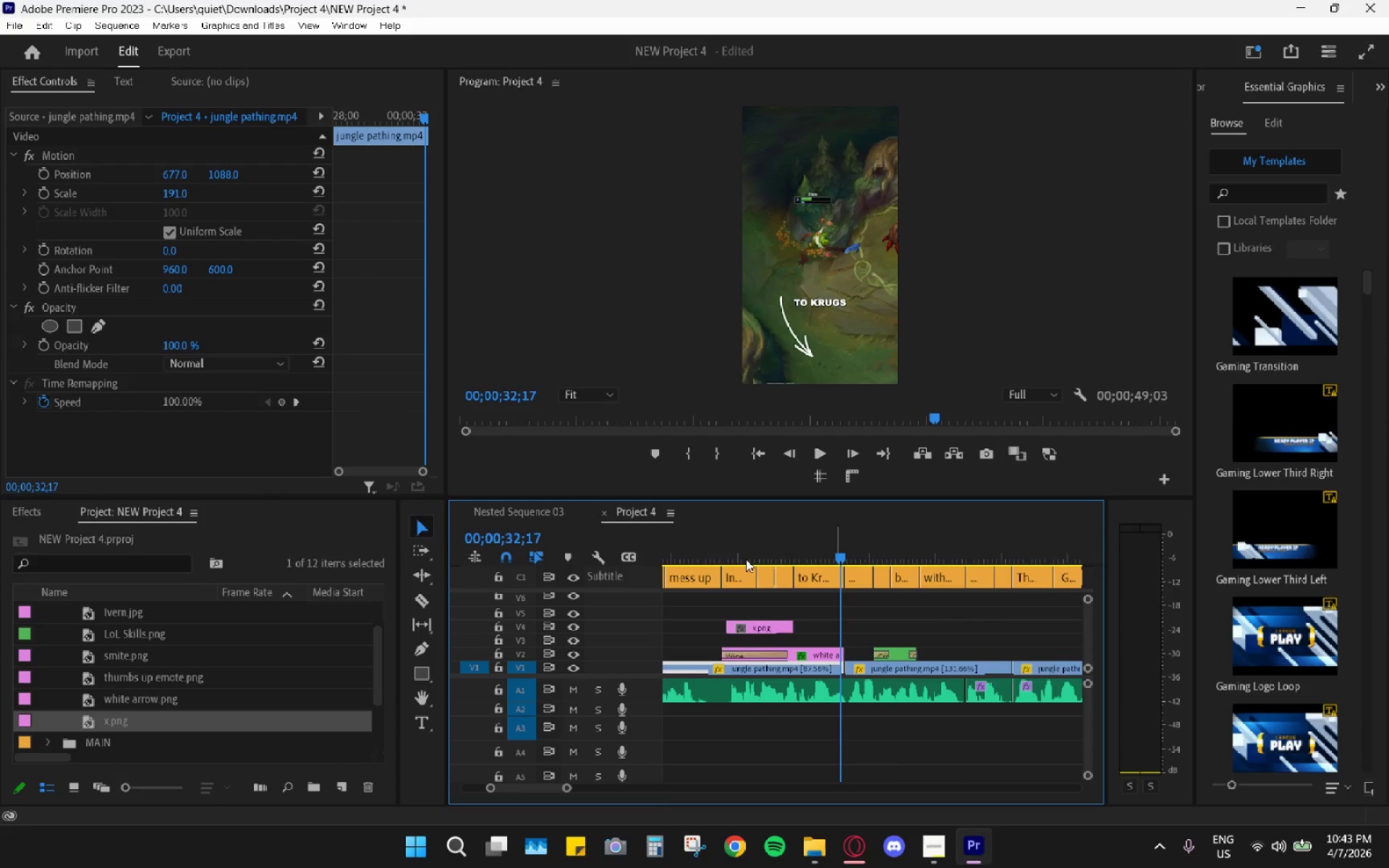 
left_click_drag(start_coordinate=[743, 546], to_coordinate=[733, 546])
 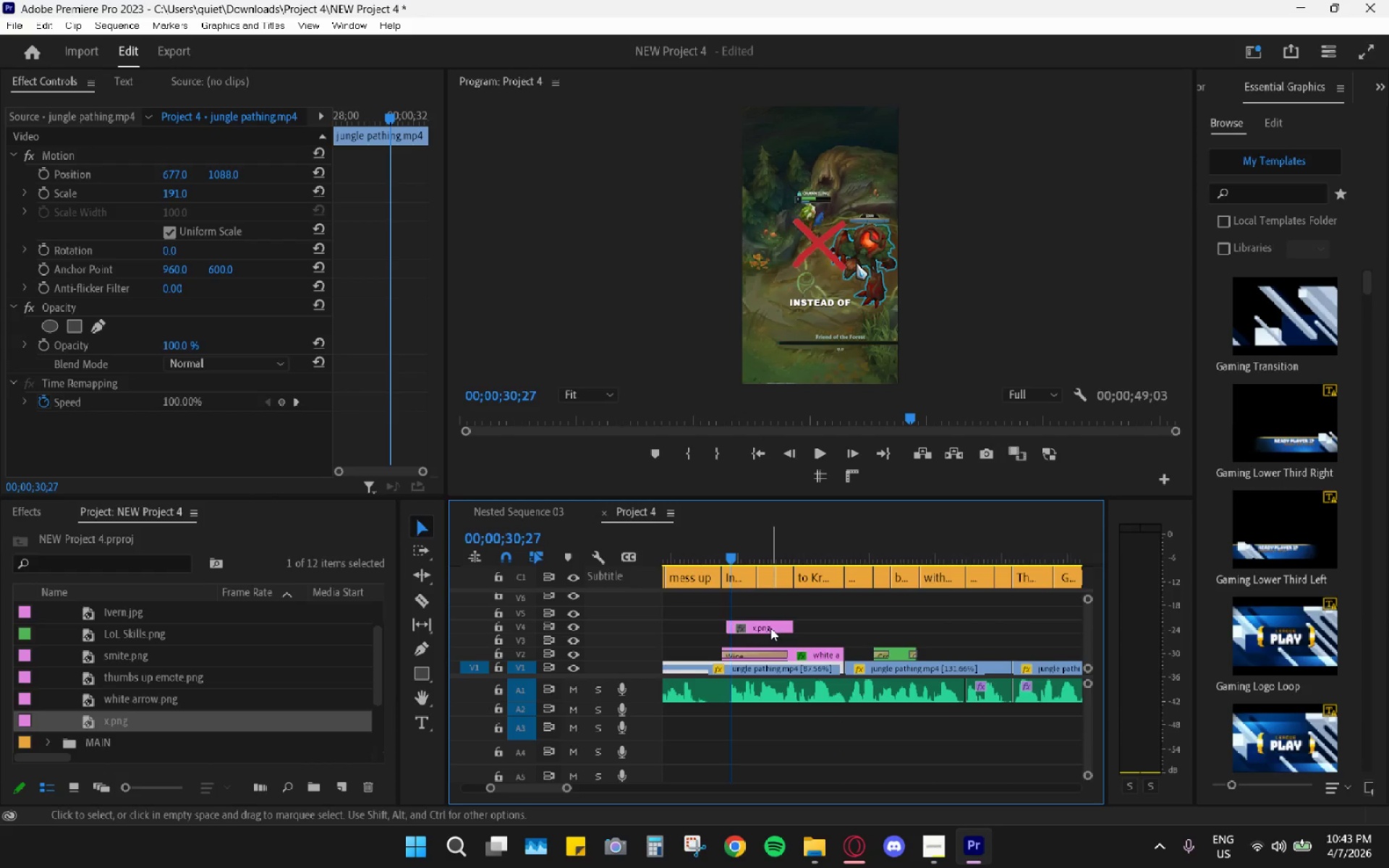 
key(Space)
 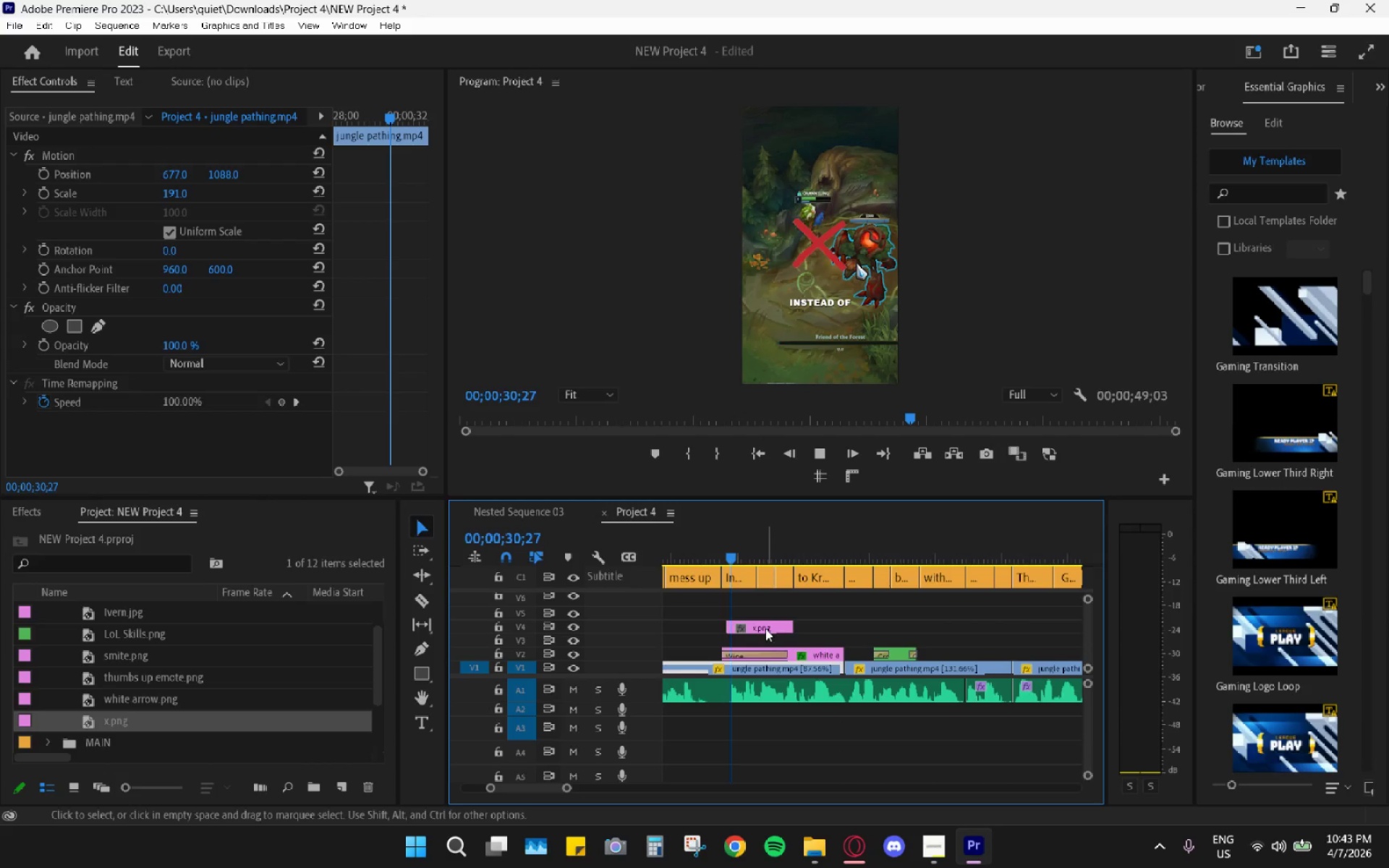 
left_click_drag(start_coordinate=[765, 629], to_coordinate=[820, 641])
 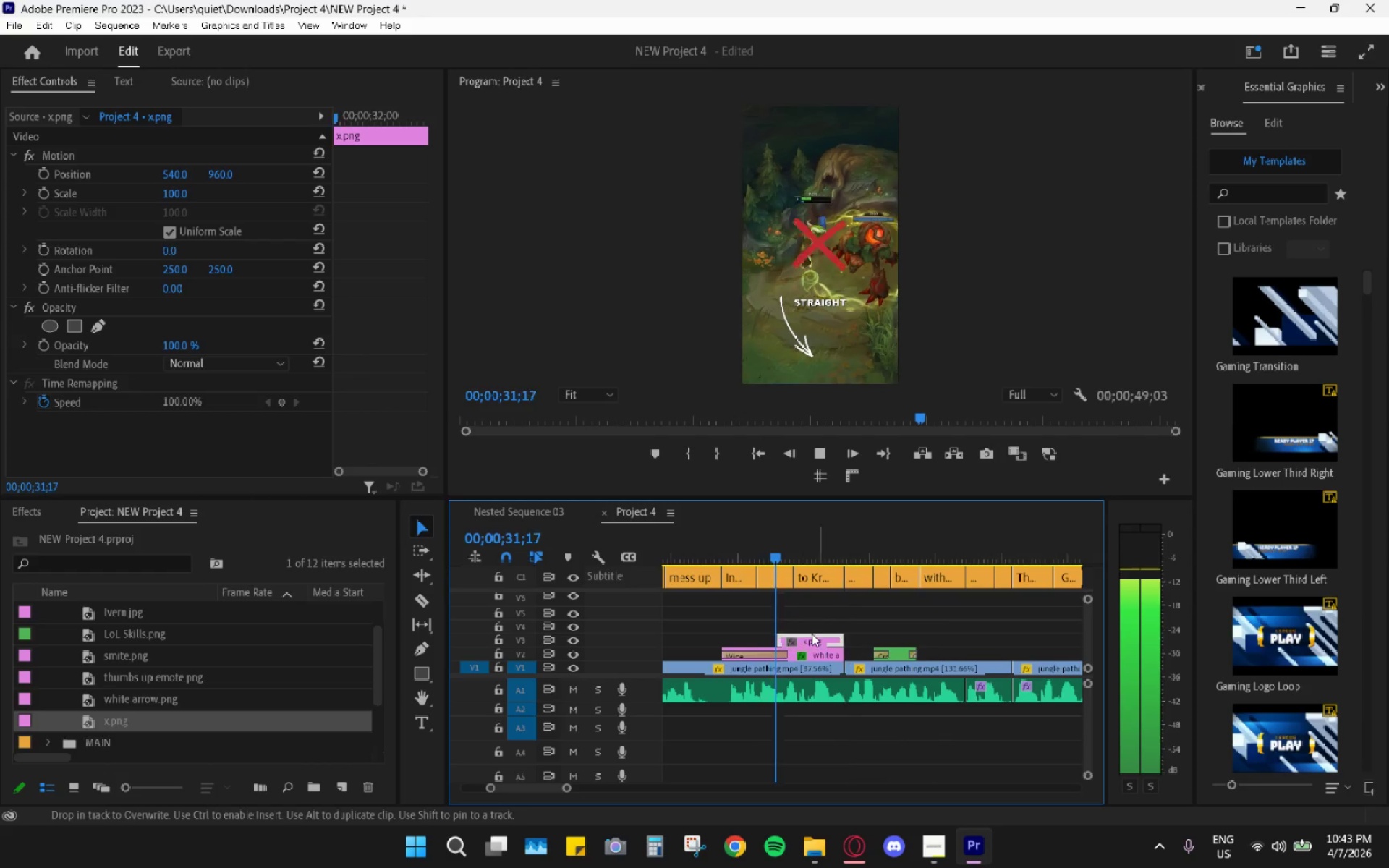 
key(Space)
 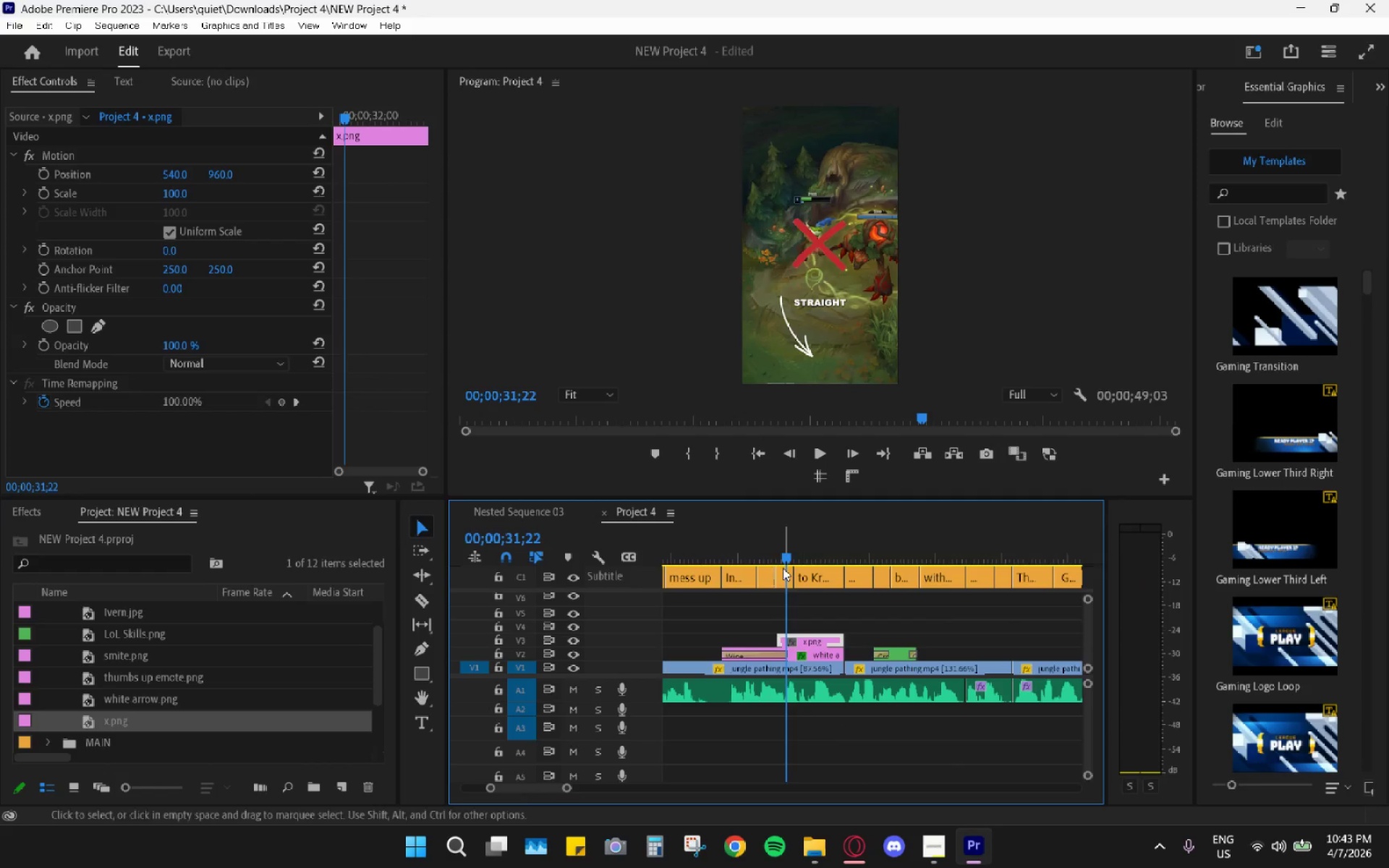 
left_click_drag(start_coordinate=[763, 553], to_coordinate=[743, 555])
 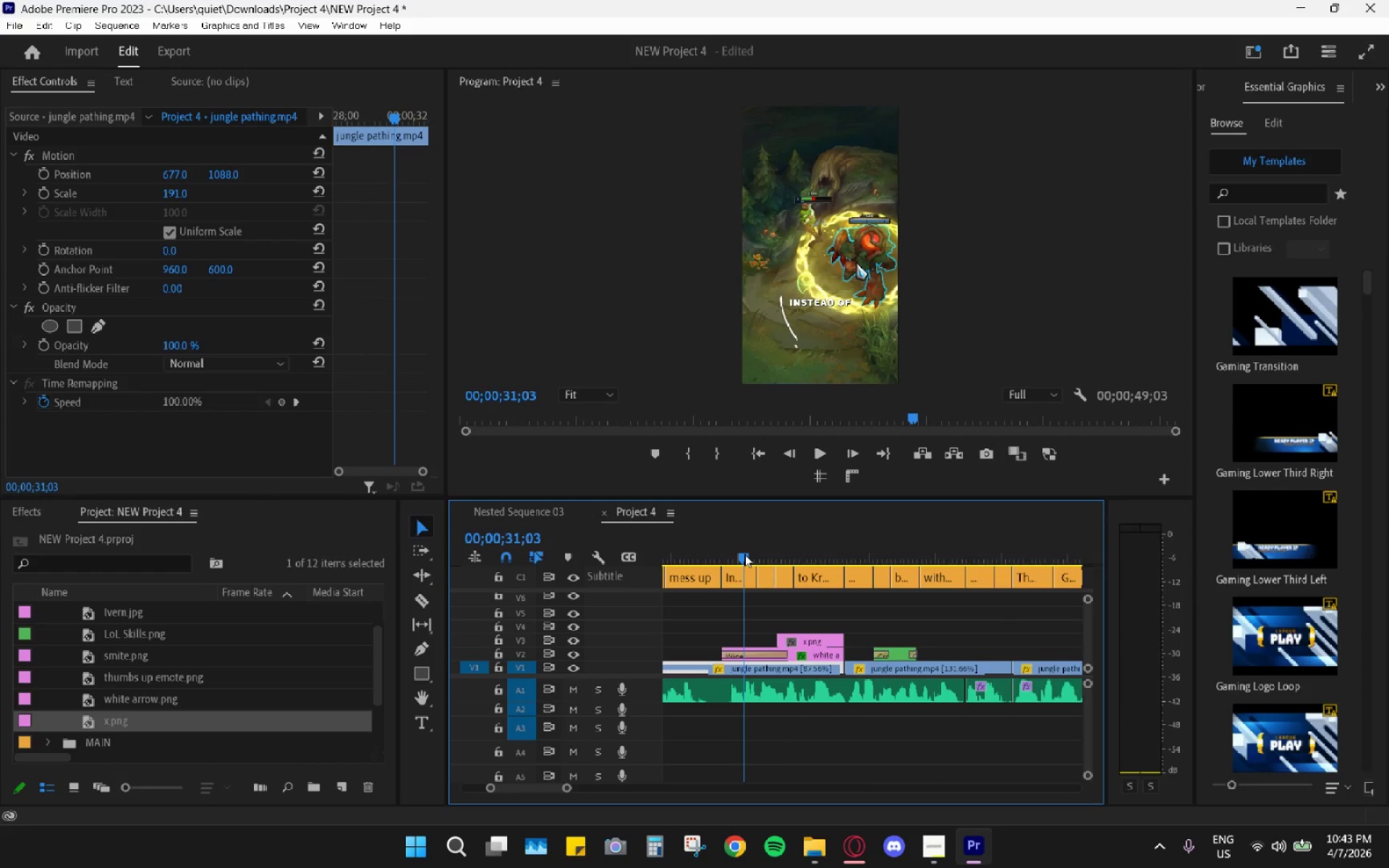 
key(Space)
 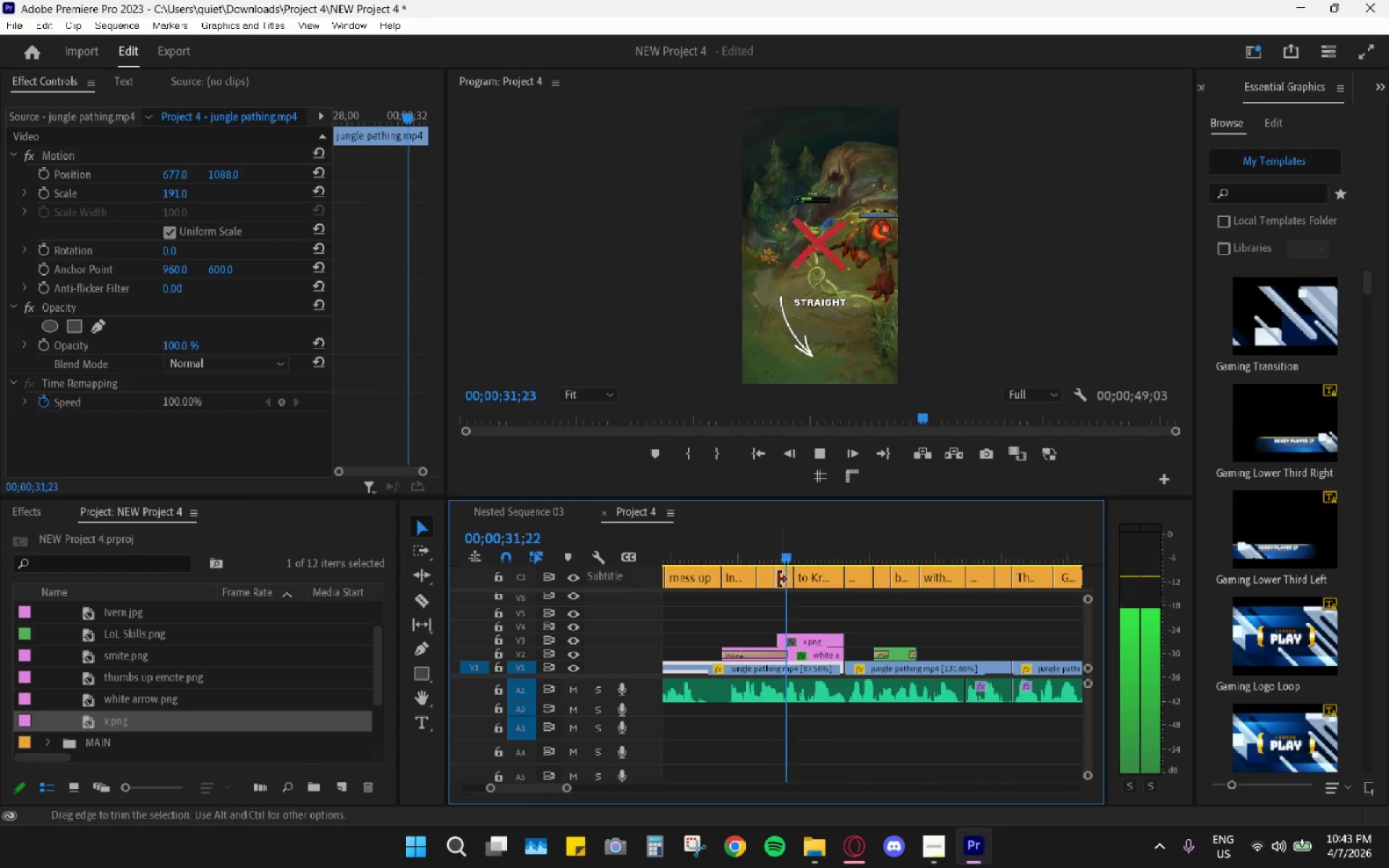 
key(Space)
 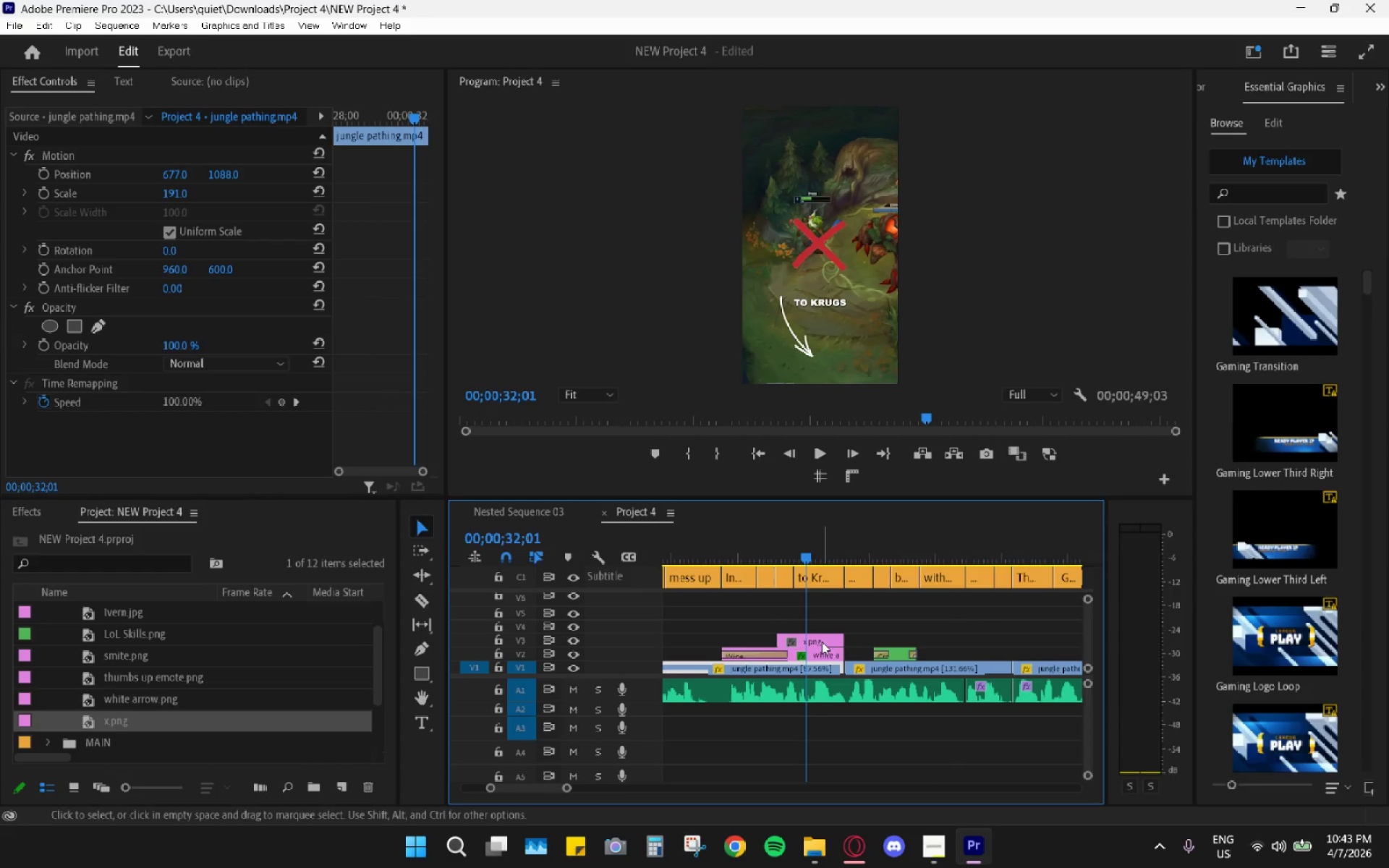 
left_click_drag(start_coordinate=[176, 170], to_coordinate=[118, 182])
 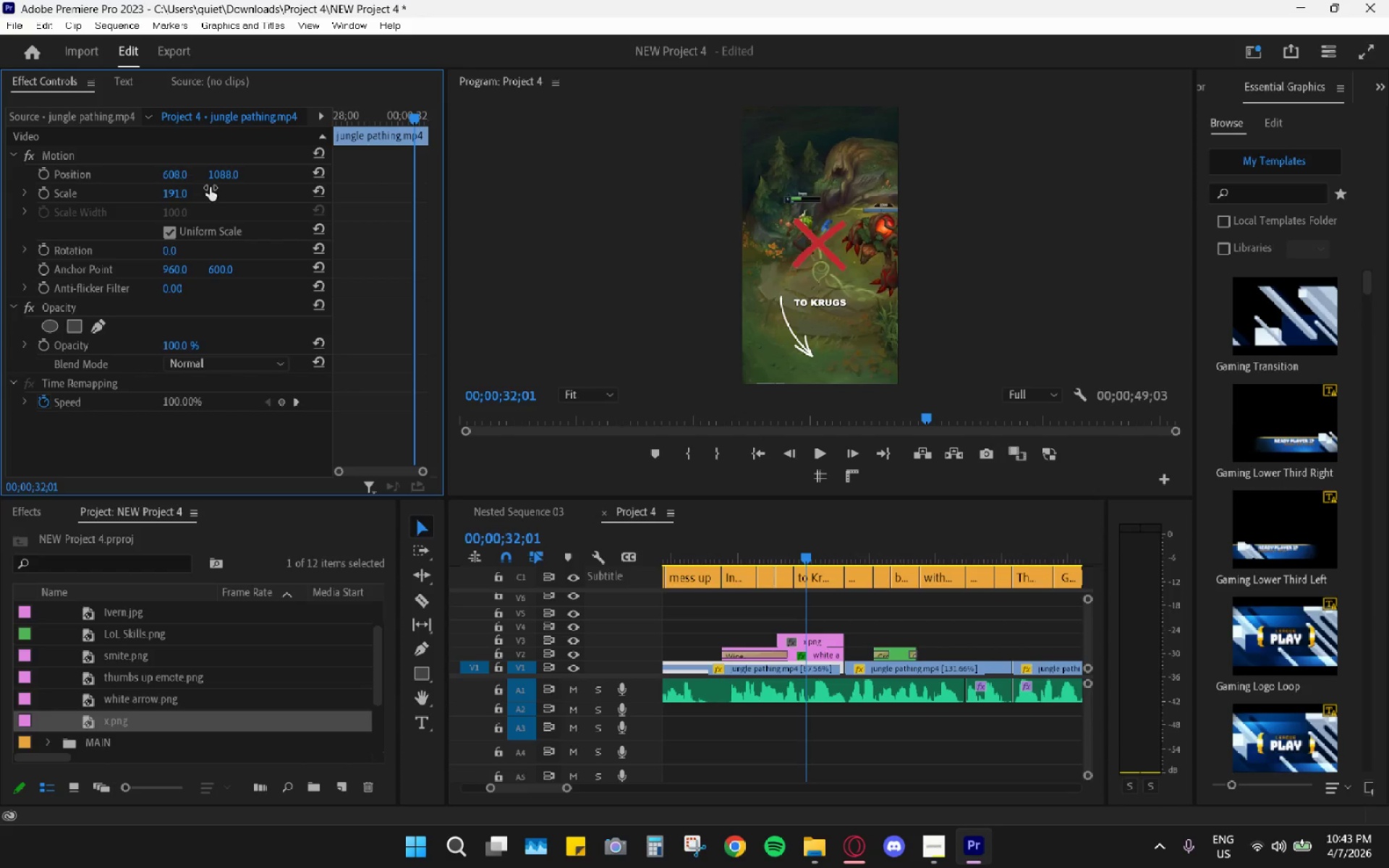 
key(Control+Z)
 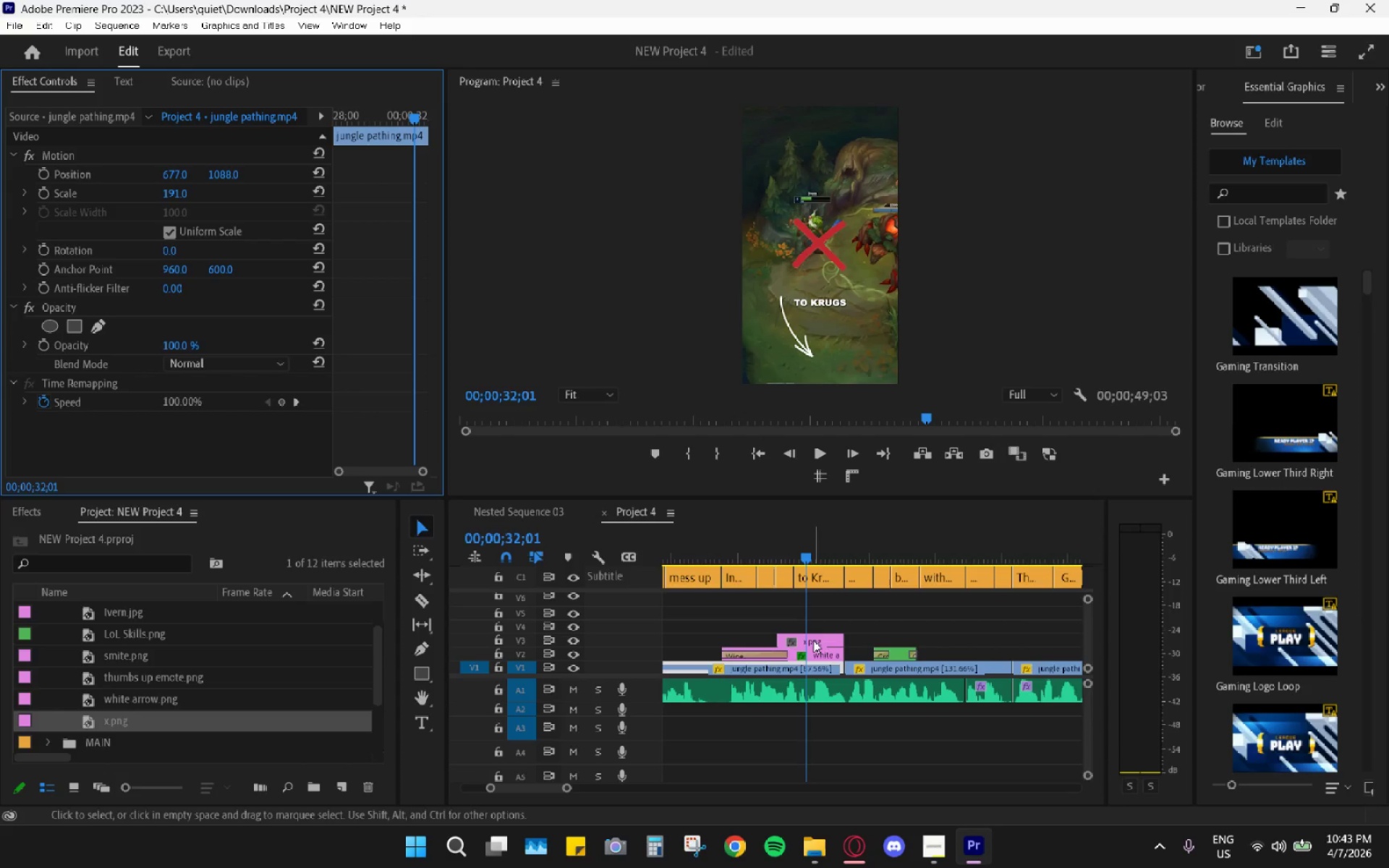 
left_click([811, 634])
 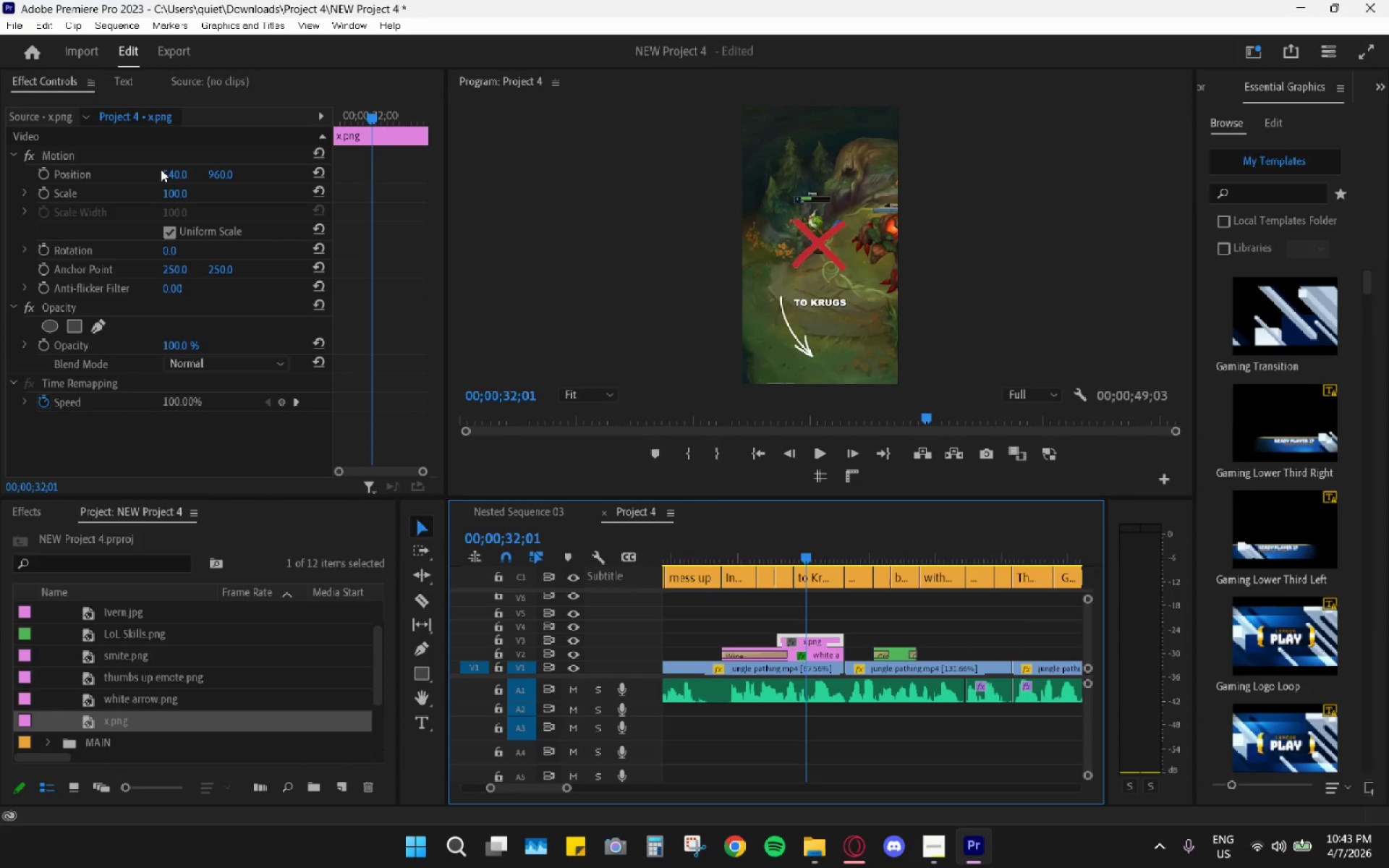 
left_click_drag(start_coordinate=[183, 171], to_coordinate=[168, 179])
 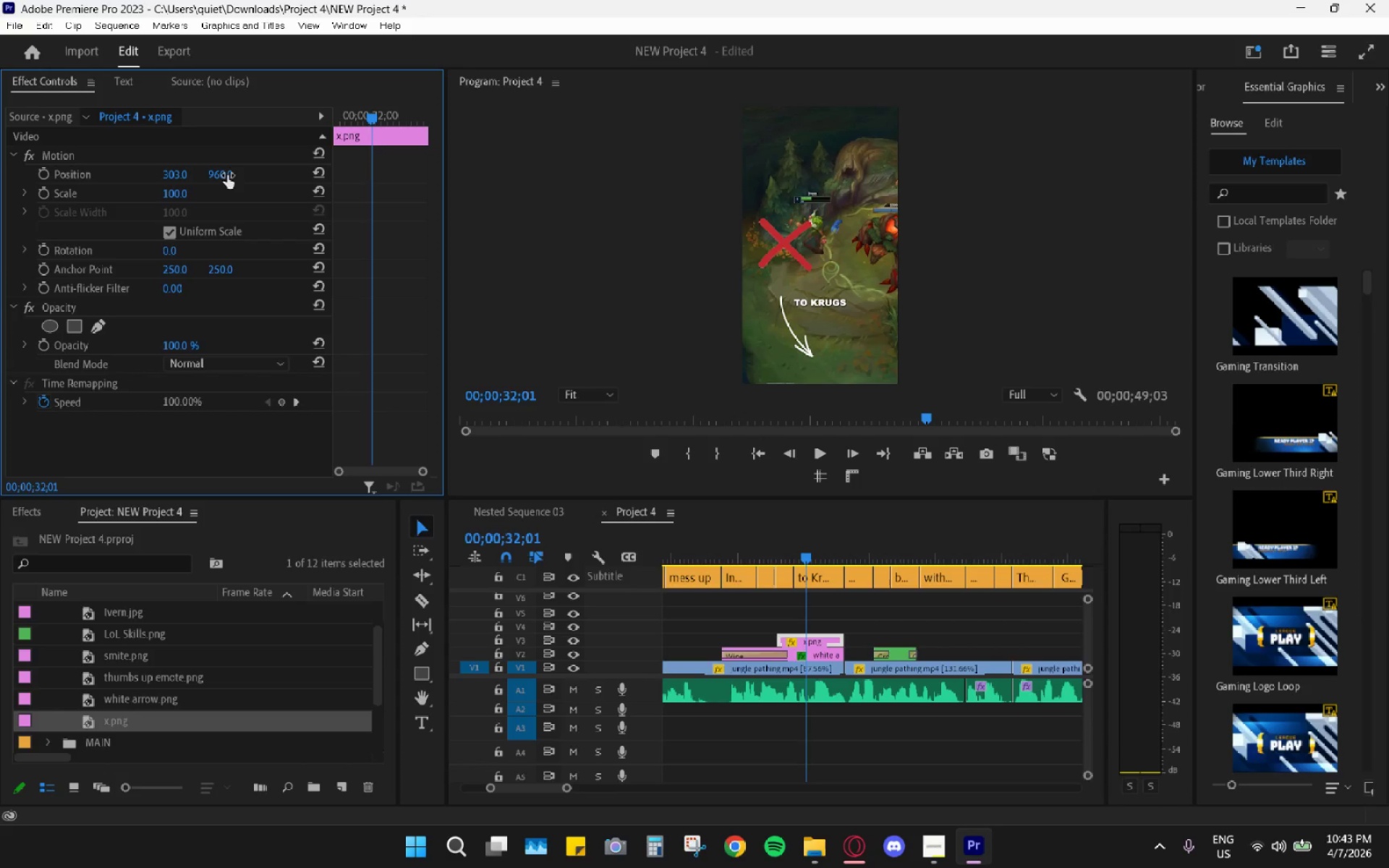 
left_click_drag(start_coordinate=[227, 176], to_coordinate=[700, 139])
 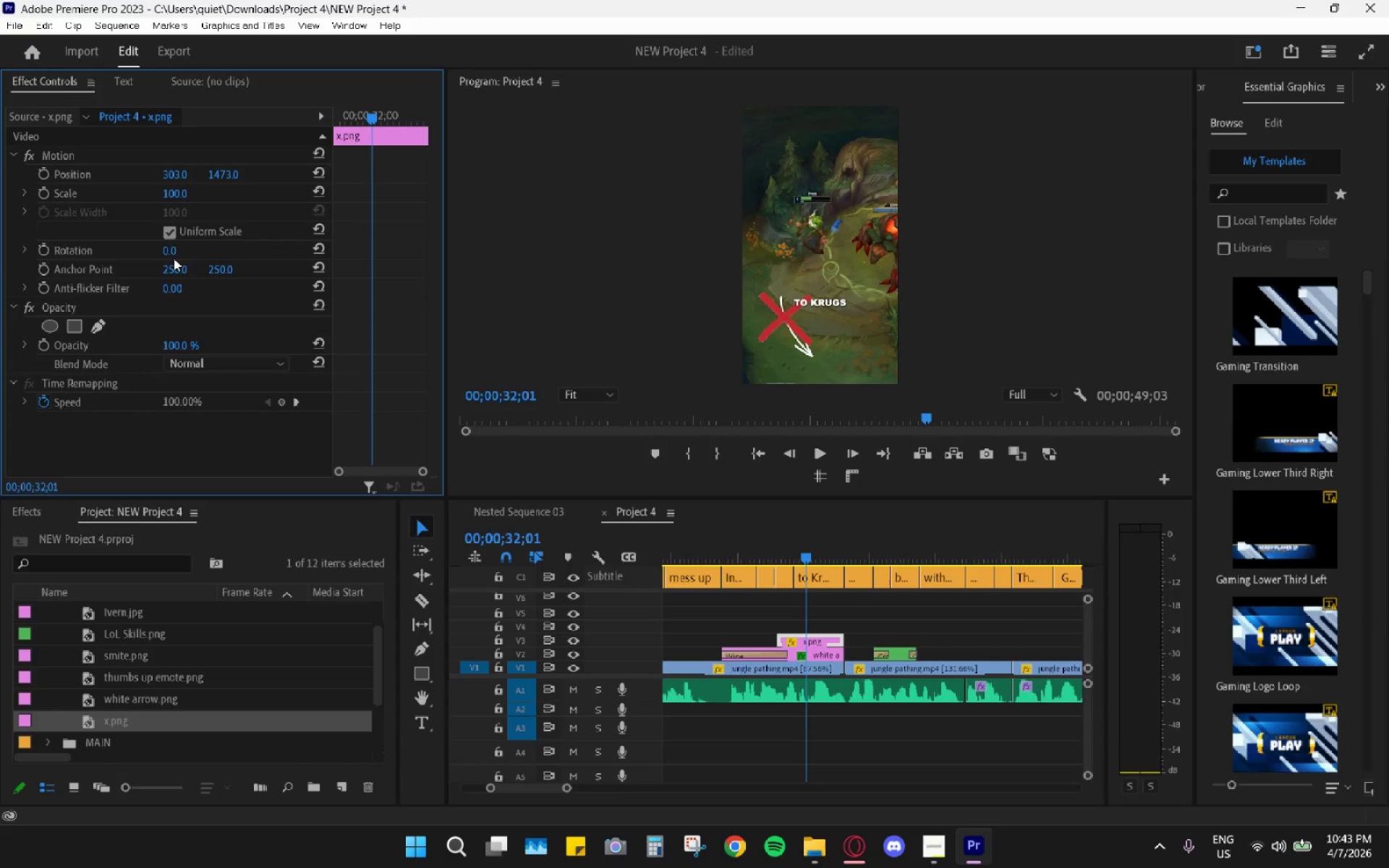 
left_click_drag(start_coordinate=[171, 252], to_coordinate=[124, 267])
 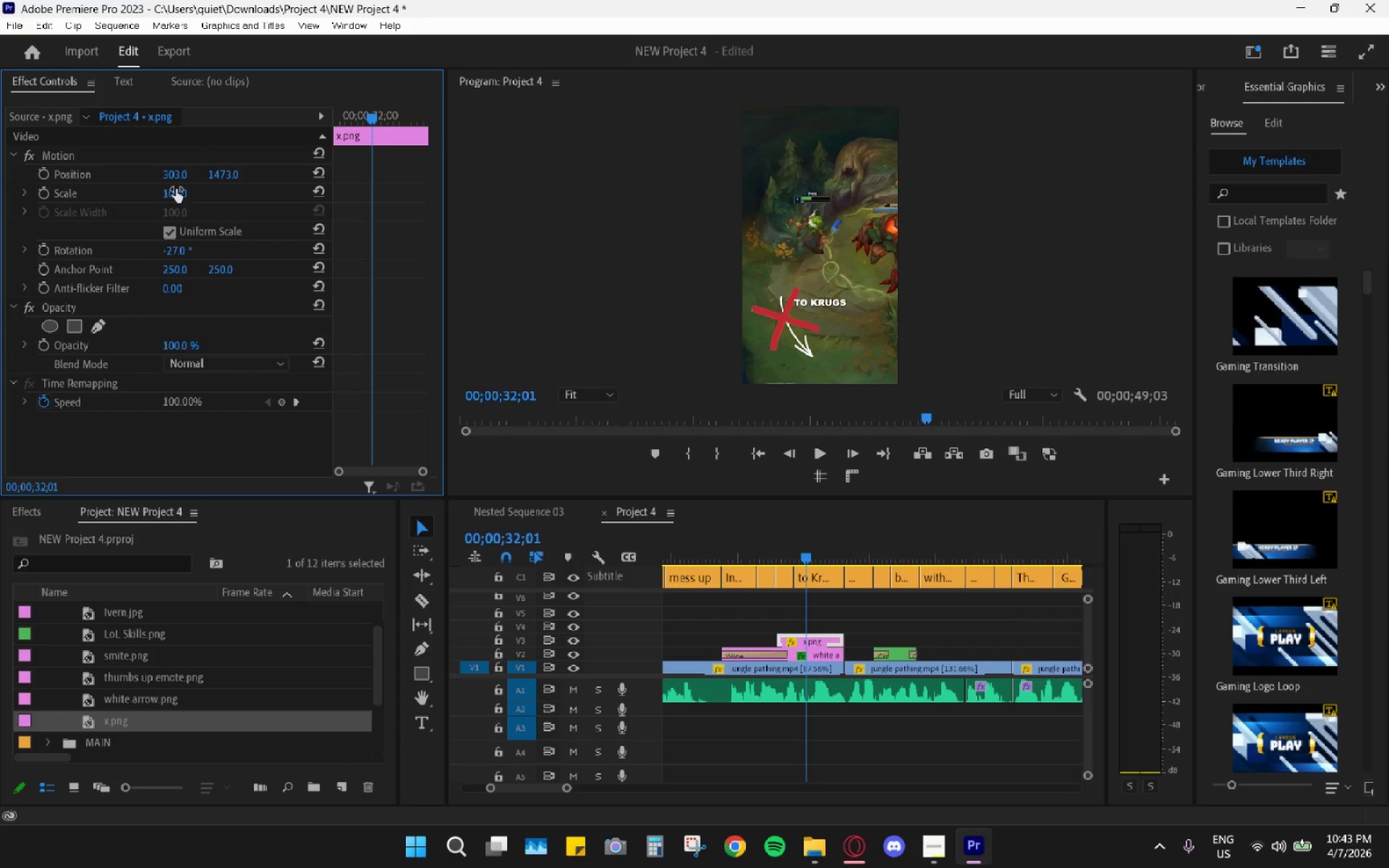 
left_click_drag(start_coordinate=[176, 192], to_coordinate=[140, 221])
 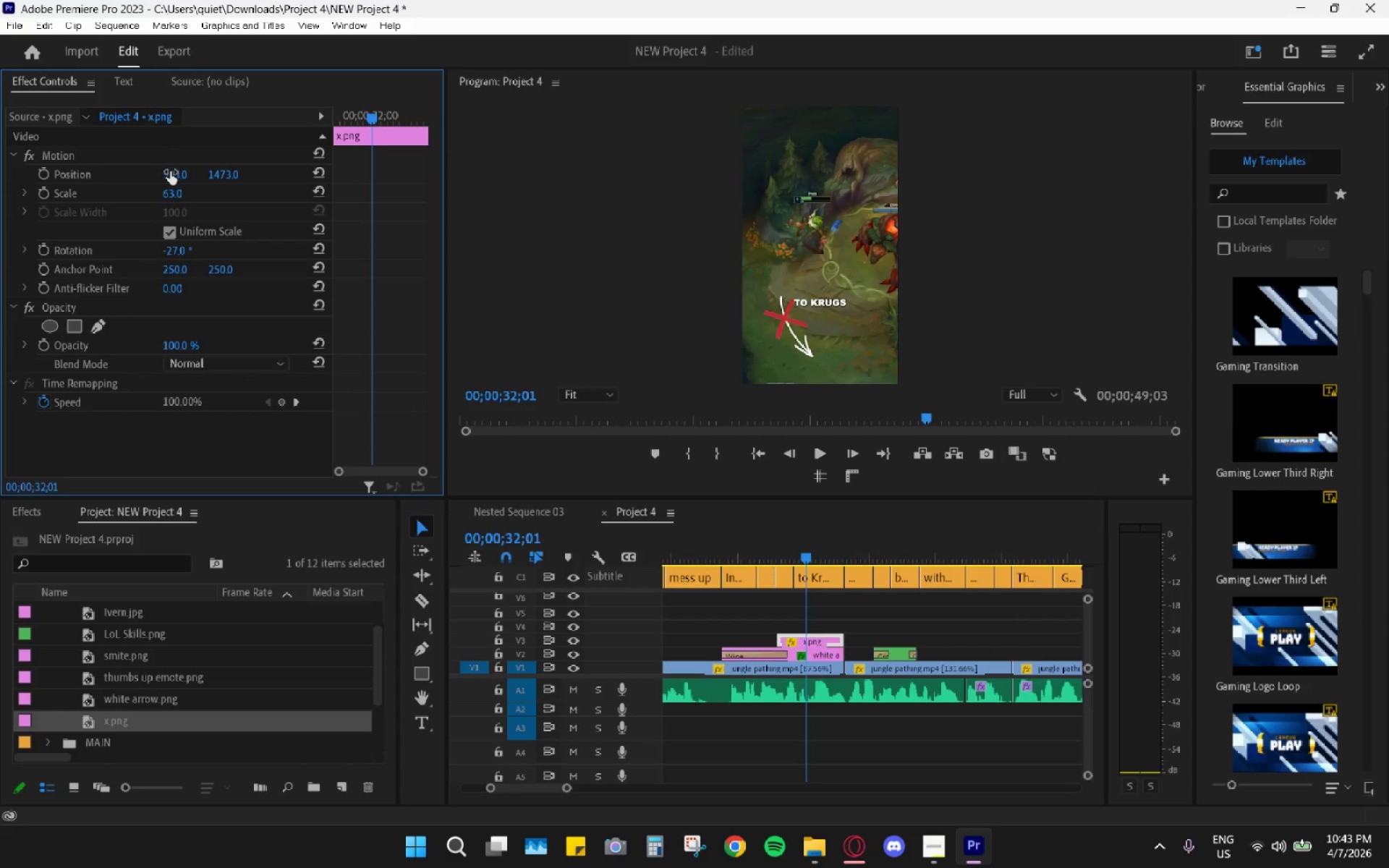 
left_click_drag(start_coordinate=[174, 174], to_coordinate=[184, 192])
 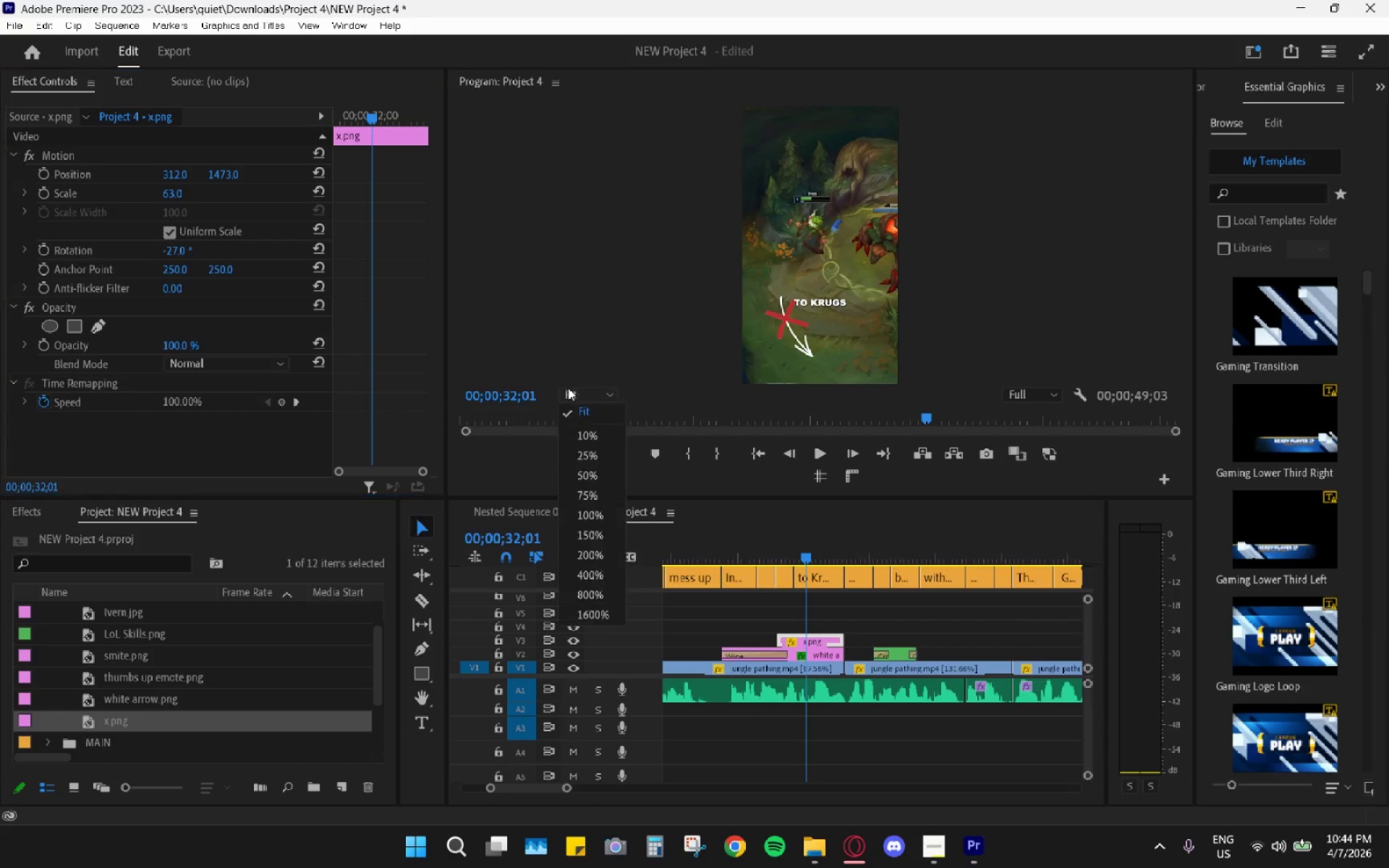 
left_click([591, 515])
 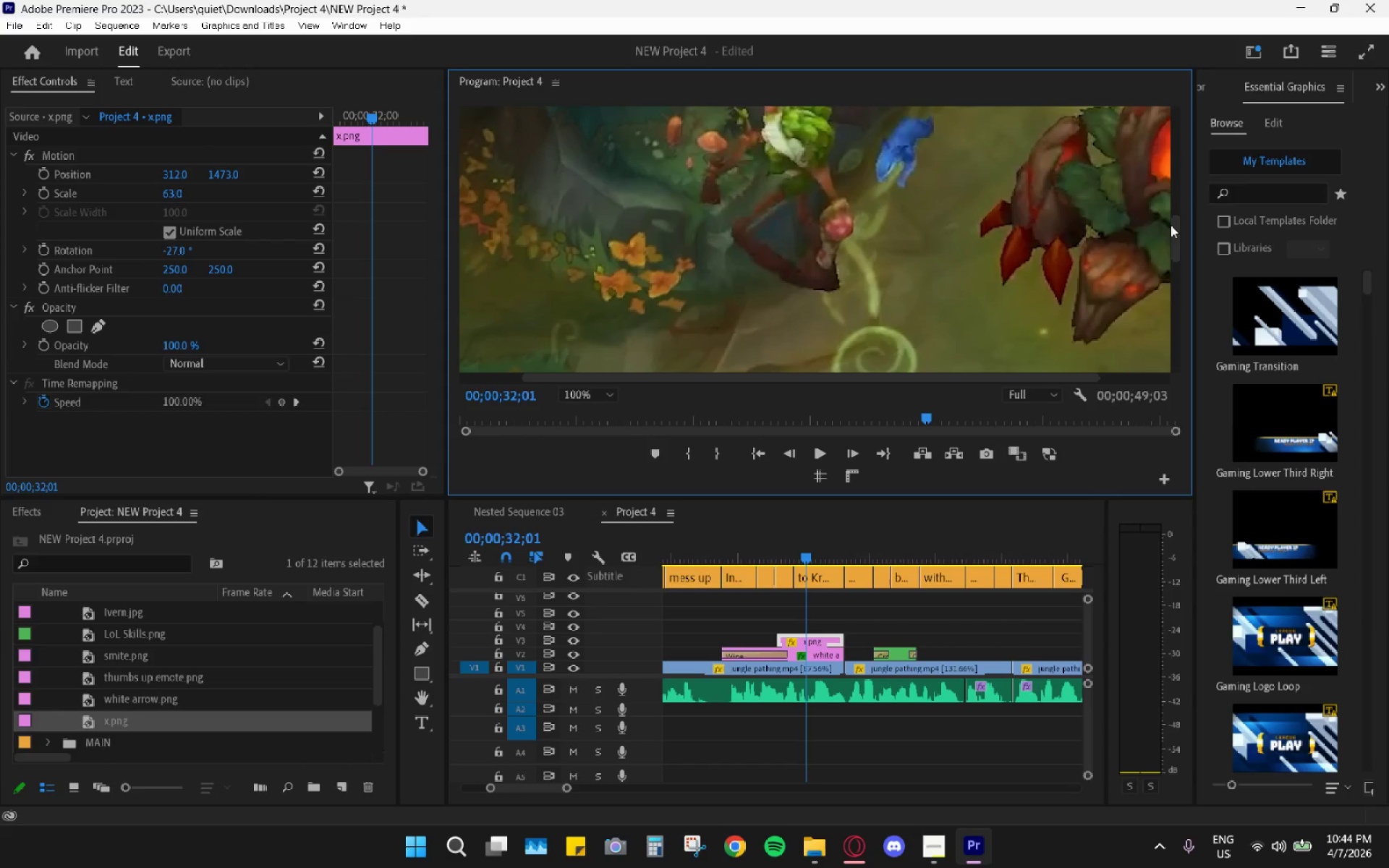 
left_click_drag(start_coordinate=[1172, 247], to_coordinate=[1174, 310])
 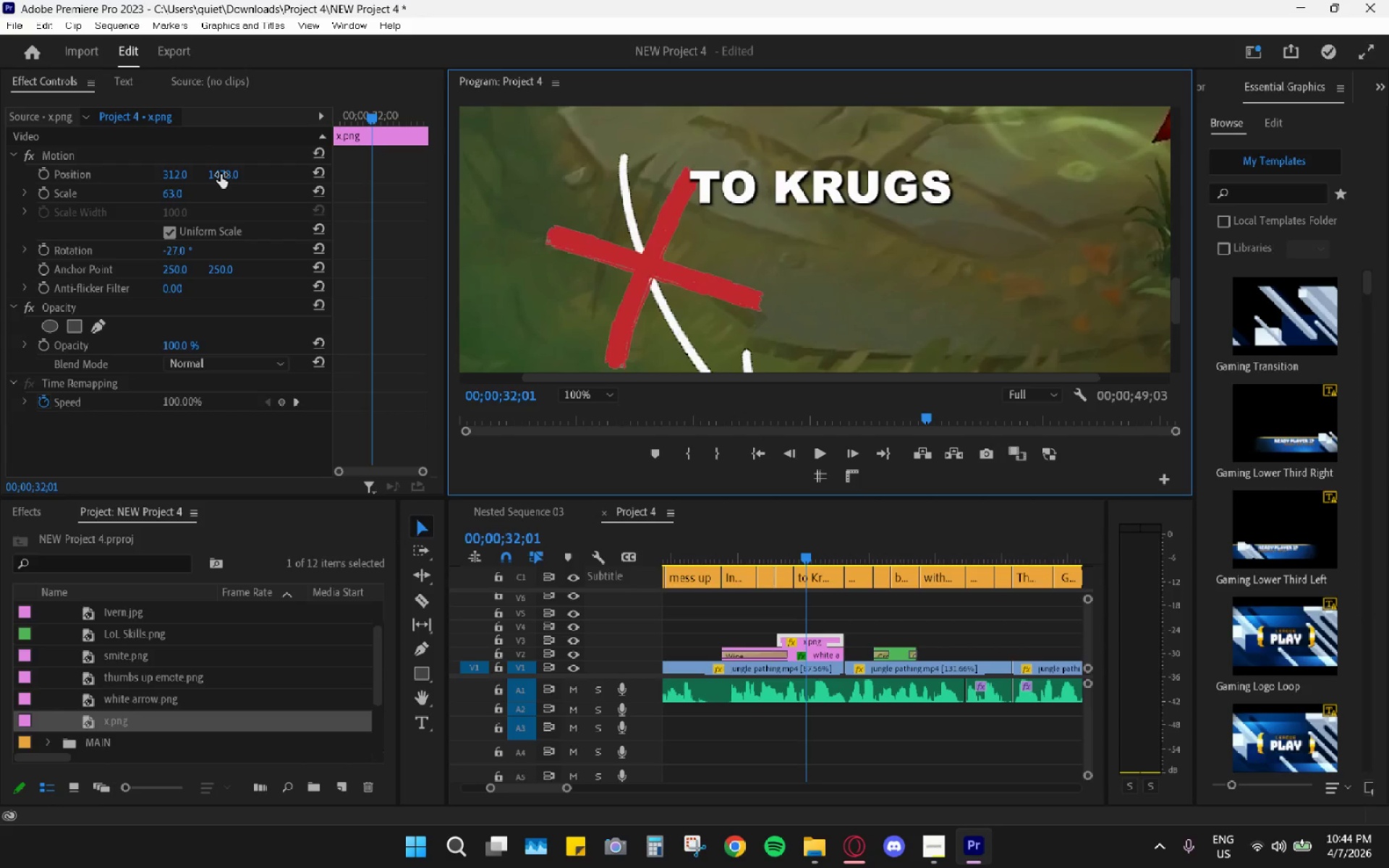 
left_click_drag(start_coordinate=[224, 171], to_coordinate=[262, 192])
 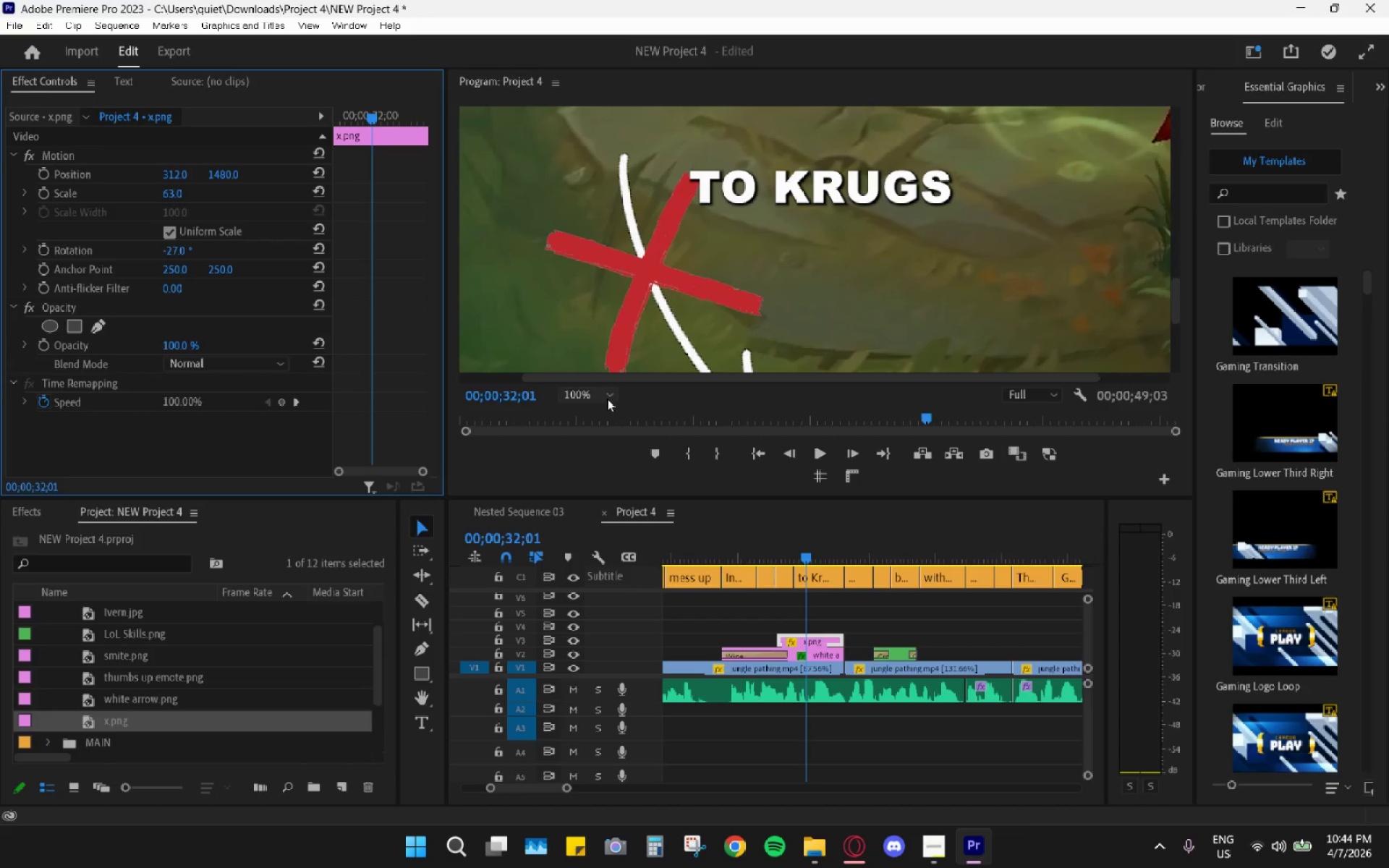 
double_click([596, 410])
 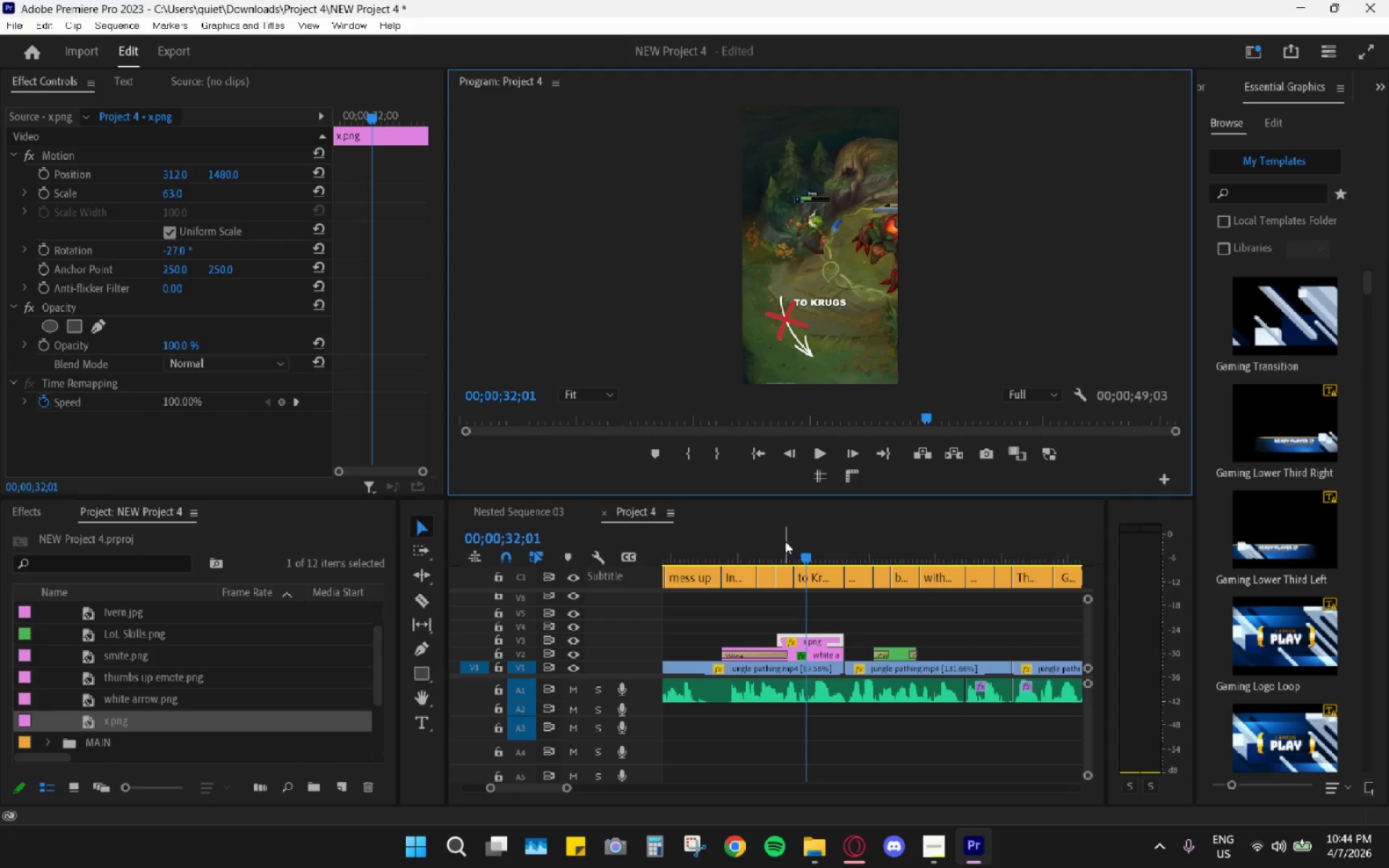 
left_click_drag(start_coordinate=[773, 553], to_coordinate=[704, 569])
 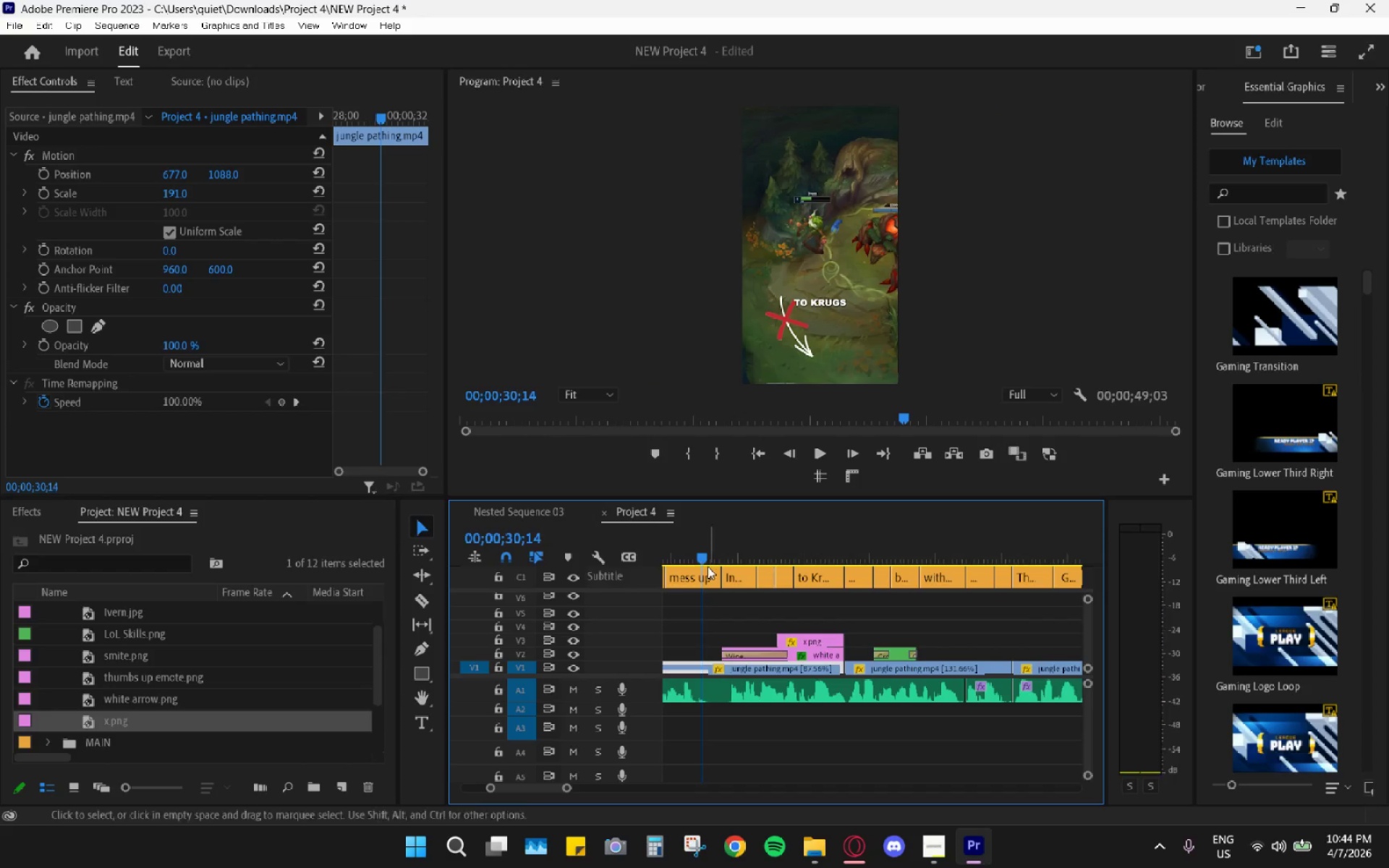 
key(Space)
 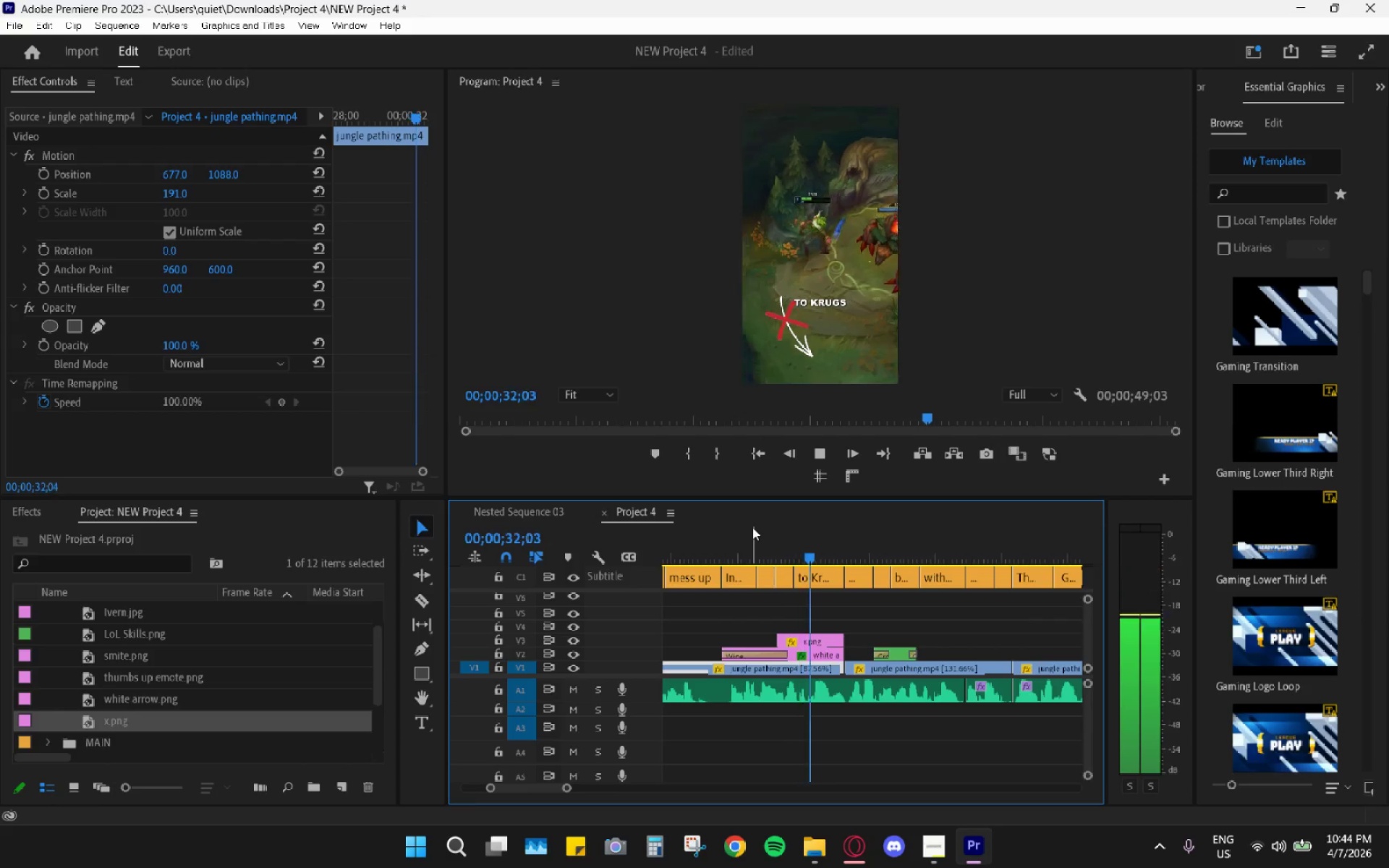 
key(Space)
 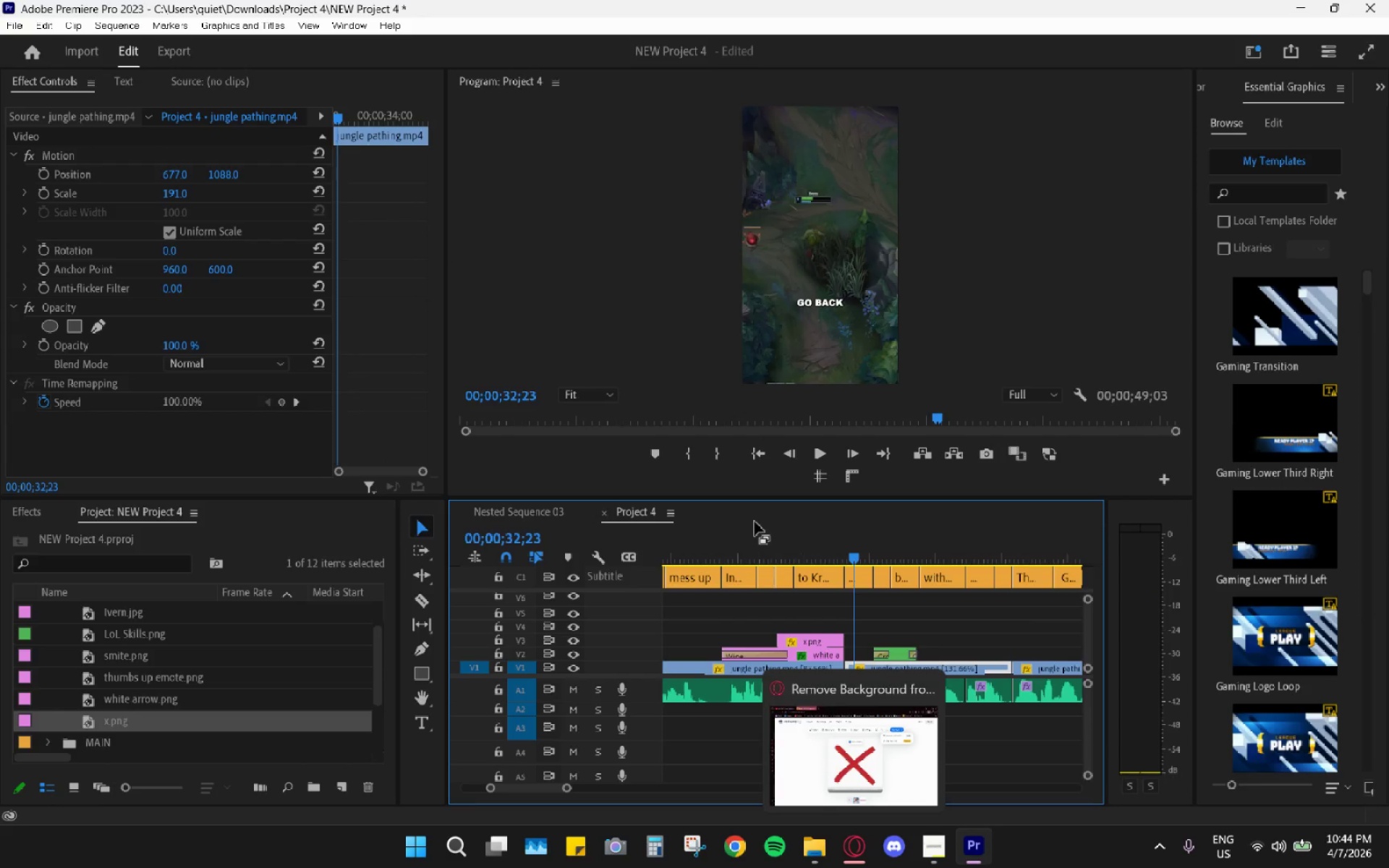 
key(Space)
 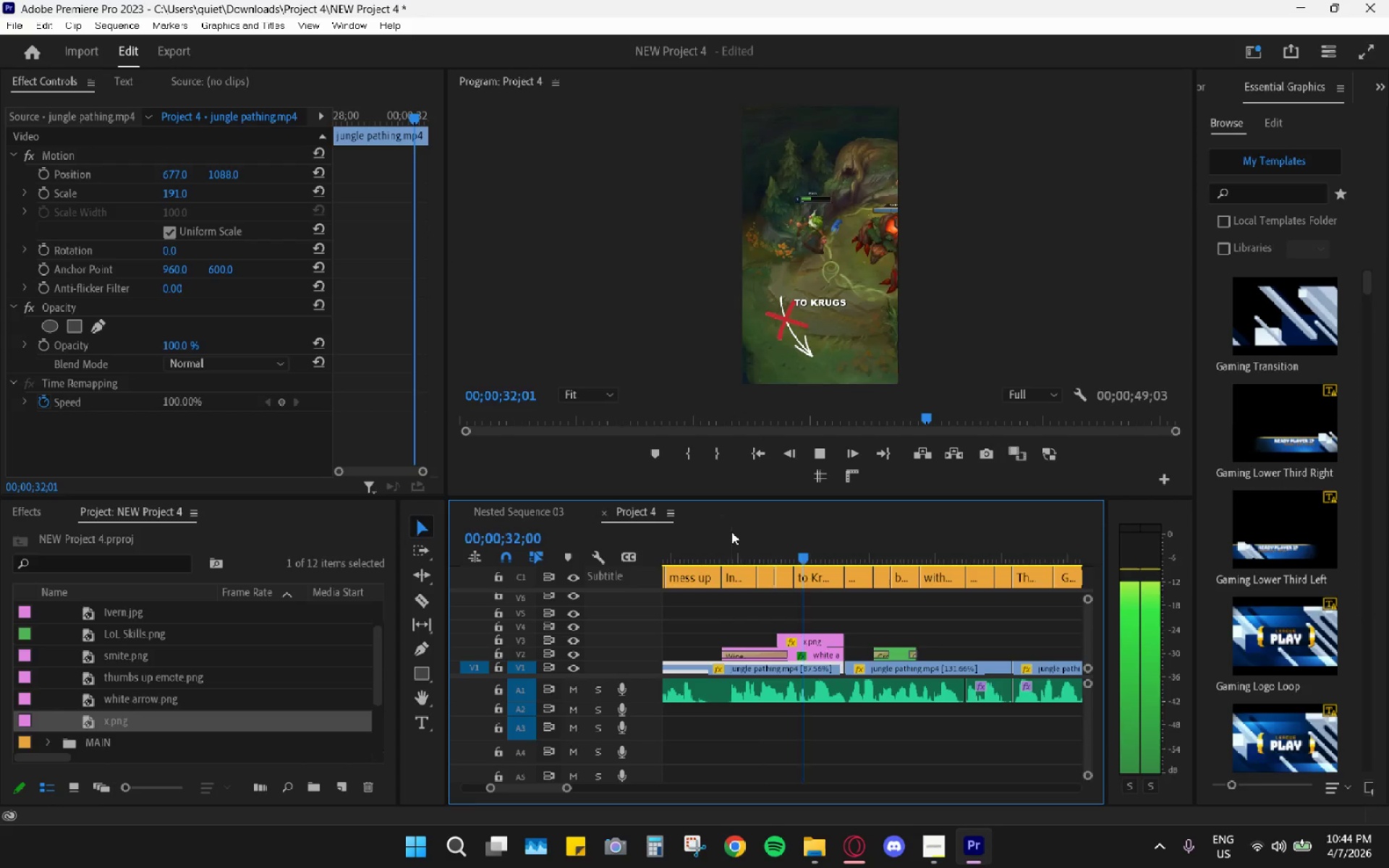 
key(Space)
 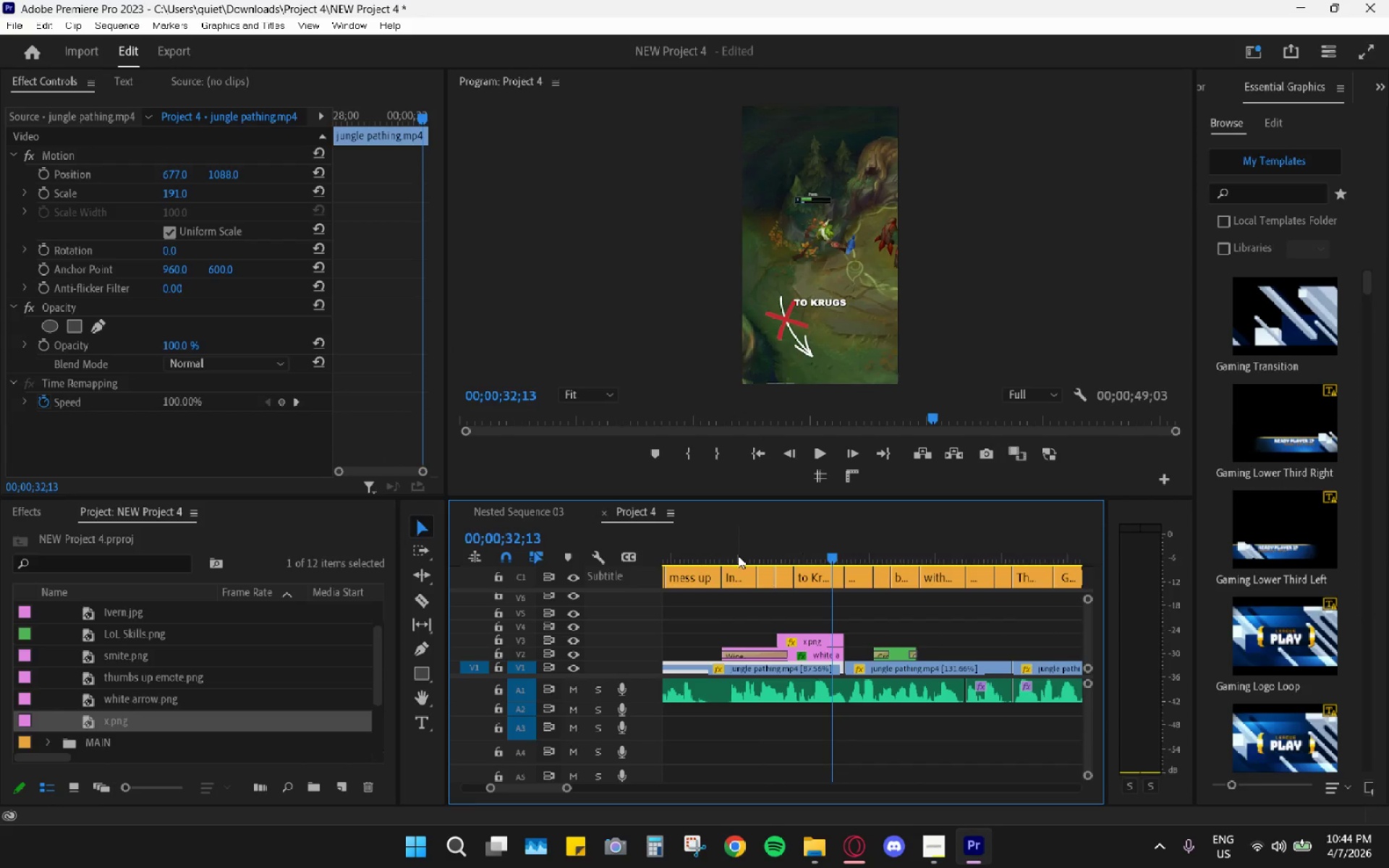 
left_click_drag(start_coordinate=[743, 546], to_coordinate=[702, 556])
 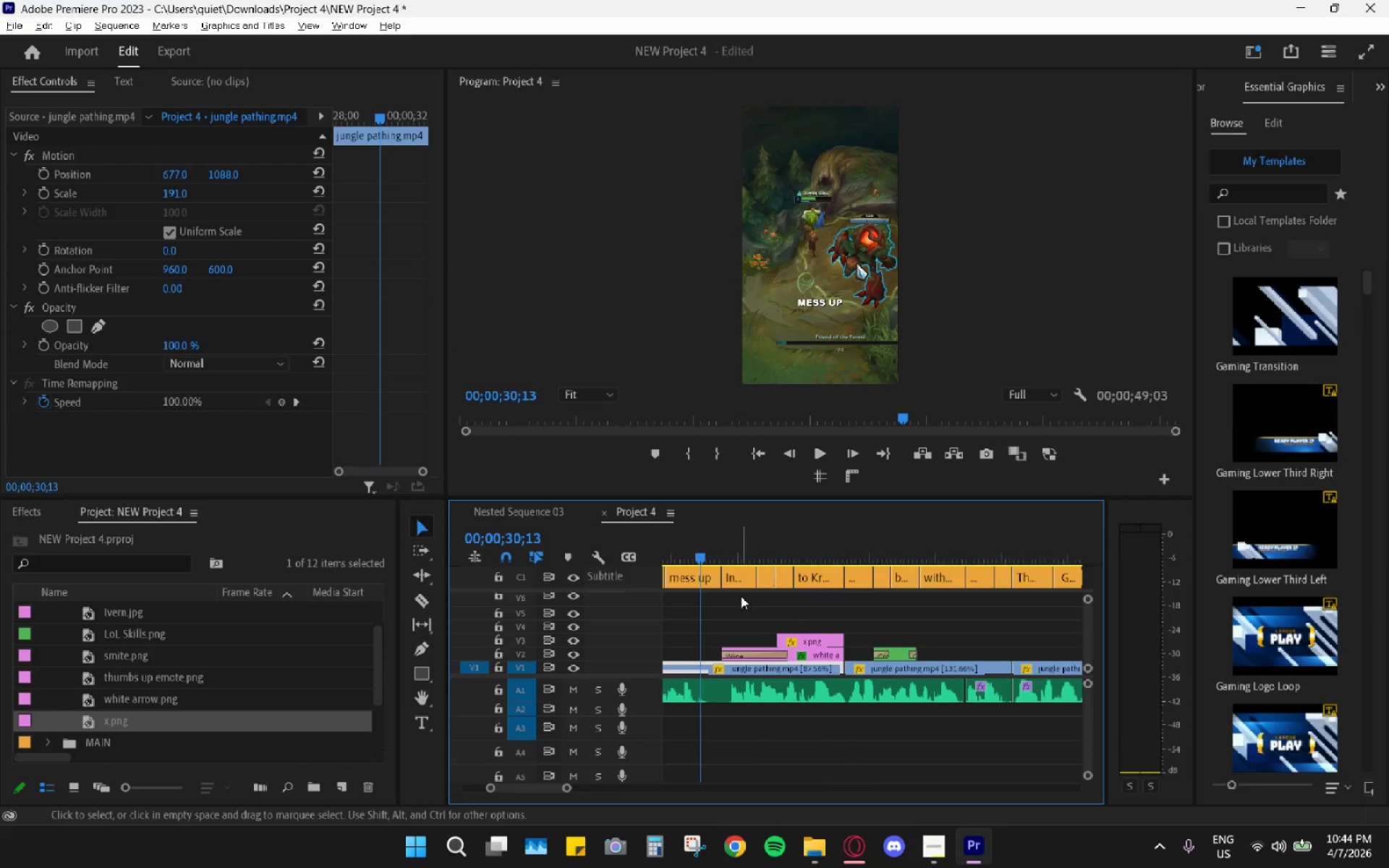 
hold_key(key=AltLeft, duration=0.7)
scroll: coordinate [756, 612], scroll_direction: down, amount: 12.0
 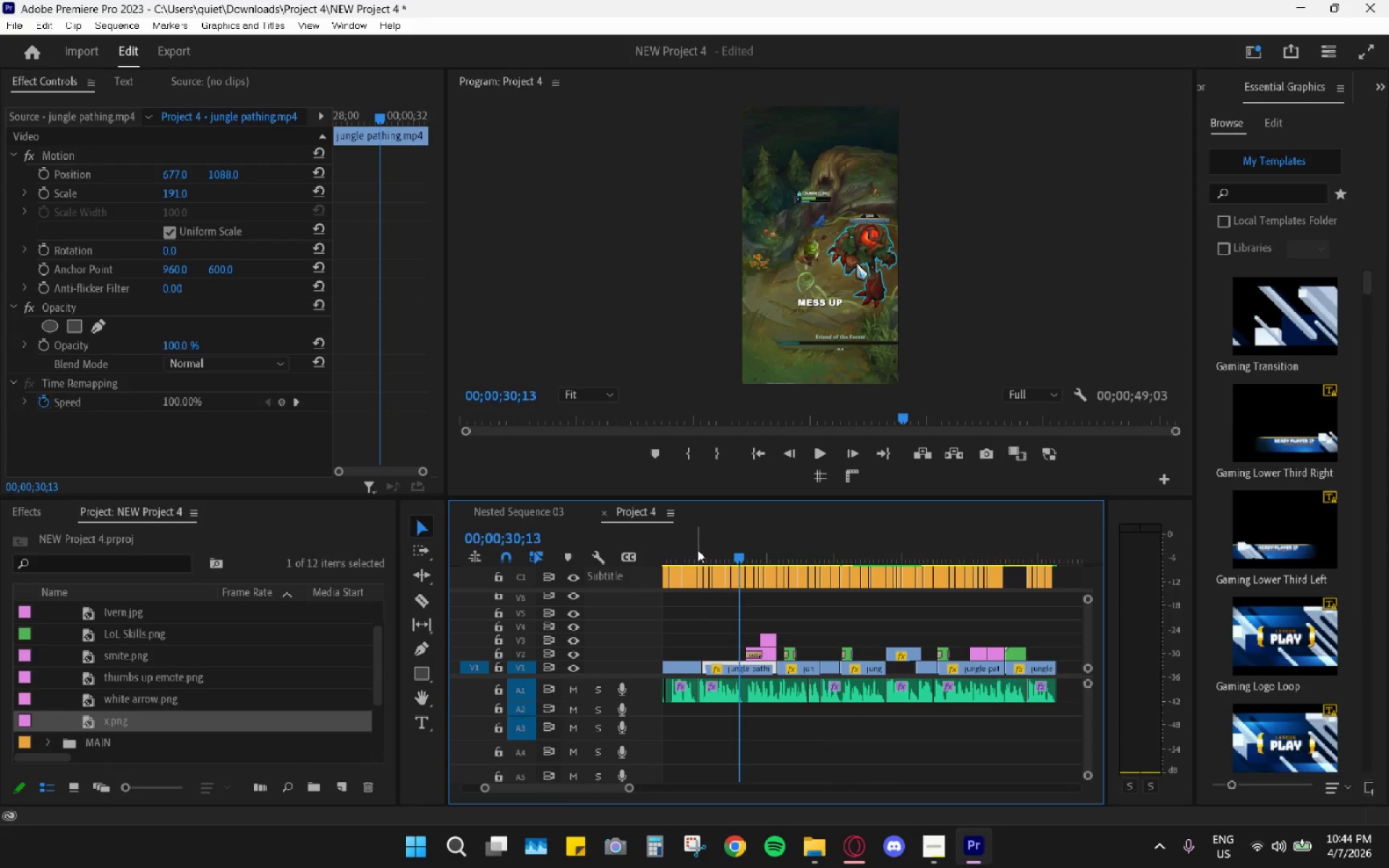 
left_click_drag(start_coordinate=[681, 544], to_coordinate=[421, 548])
 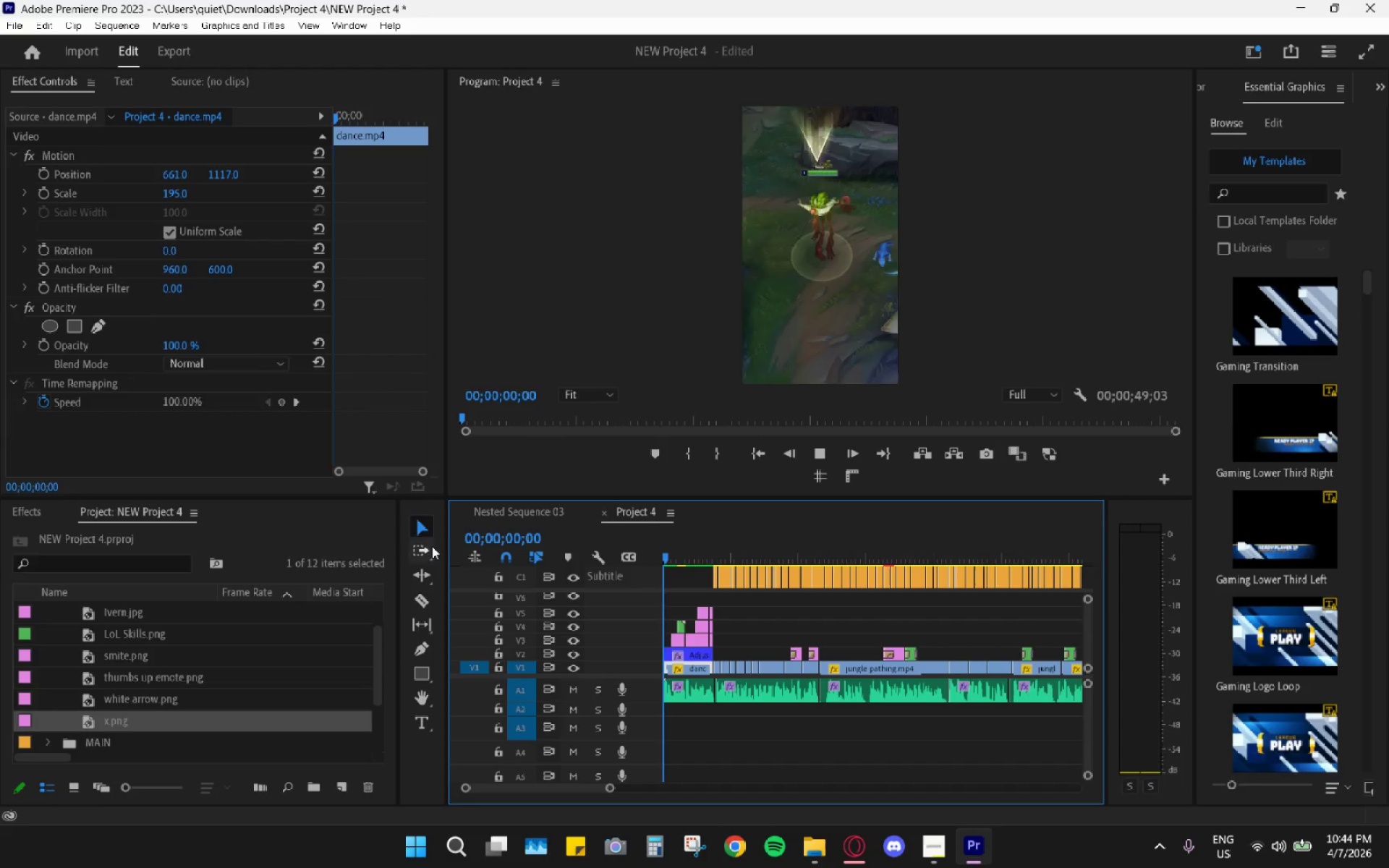 
key(Space)
 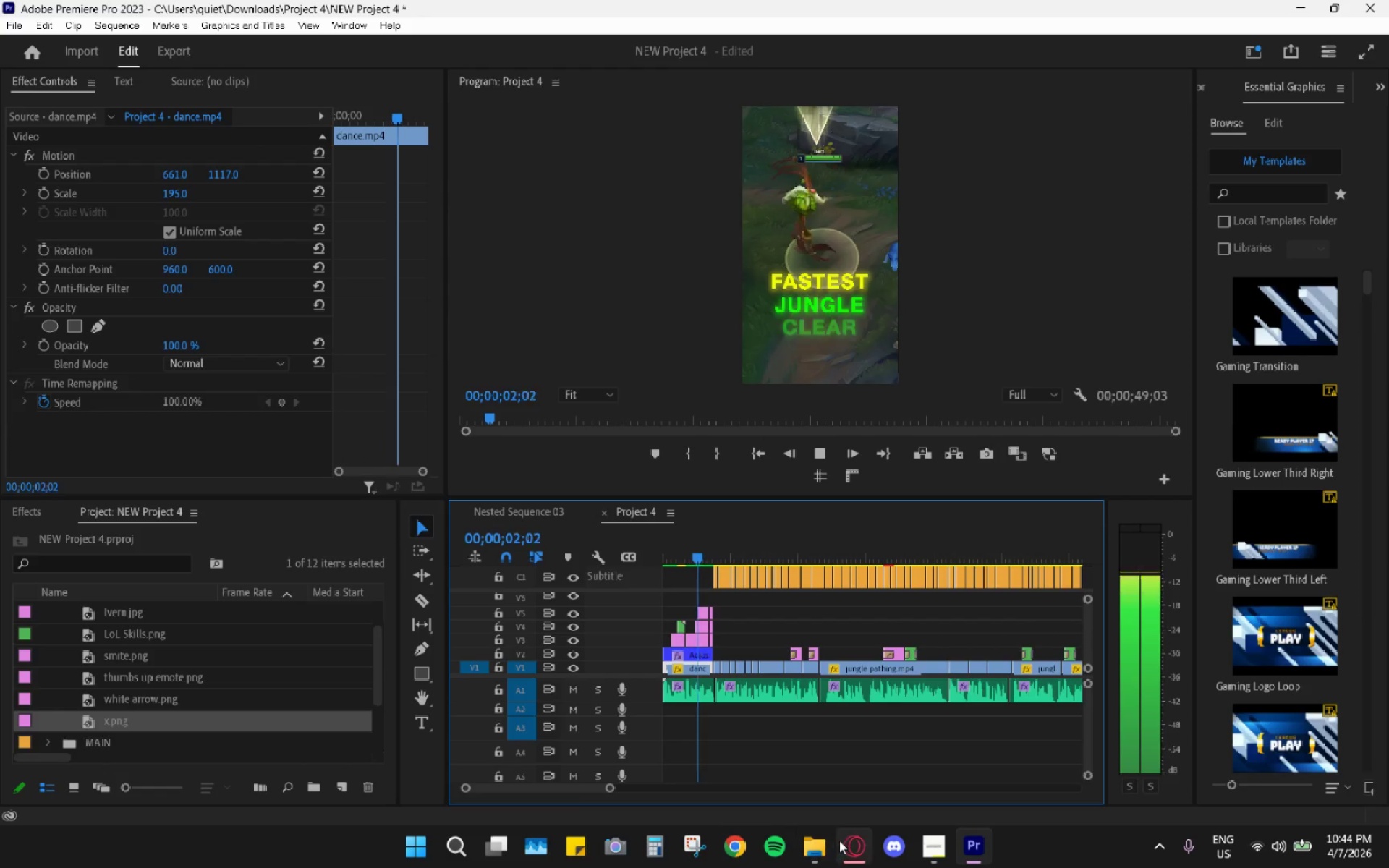 
key(Space)
 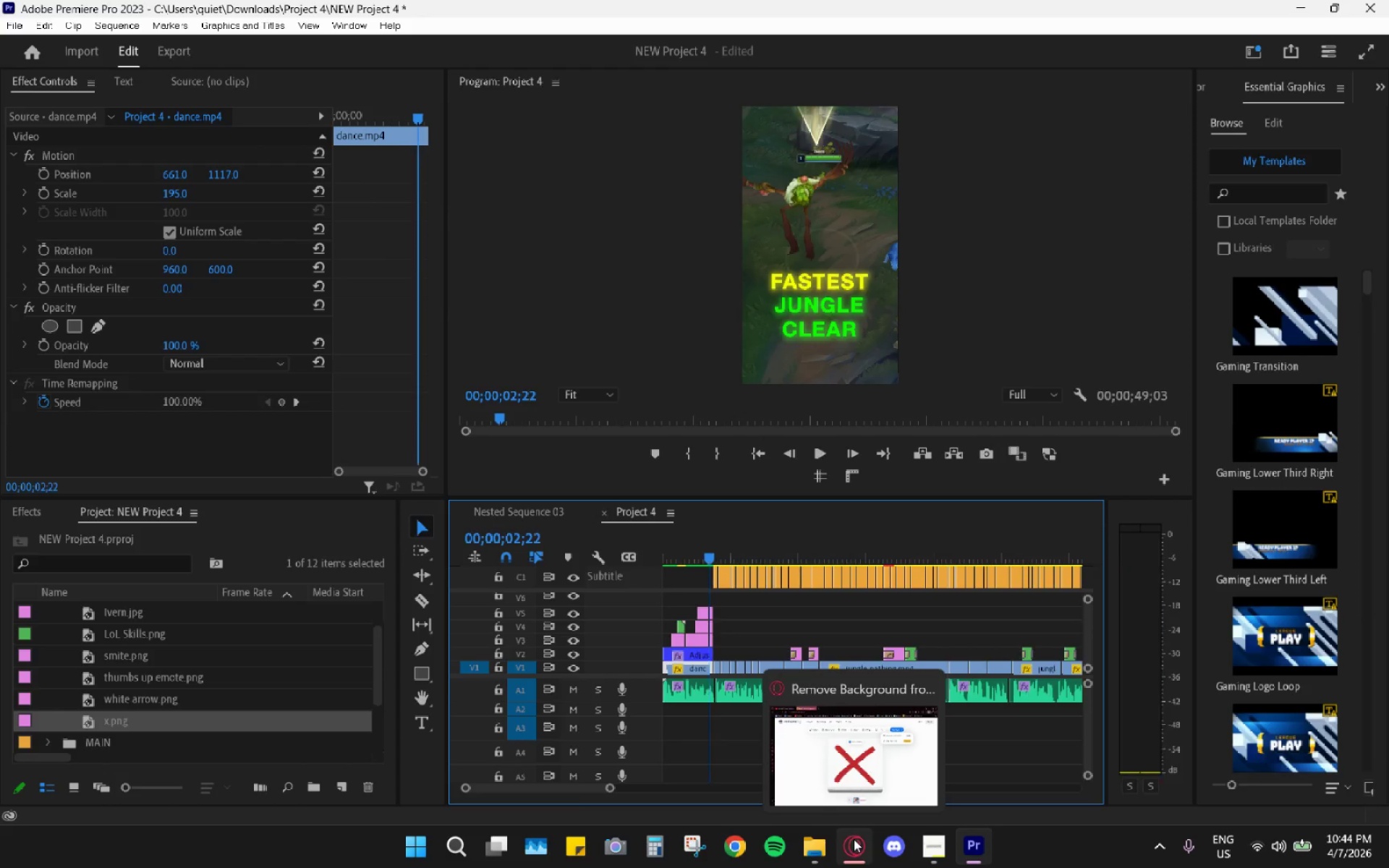 
left_click([854, 839])
 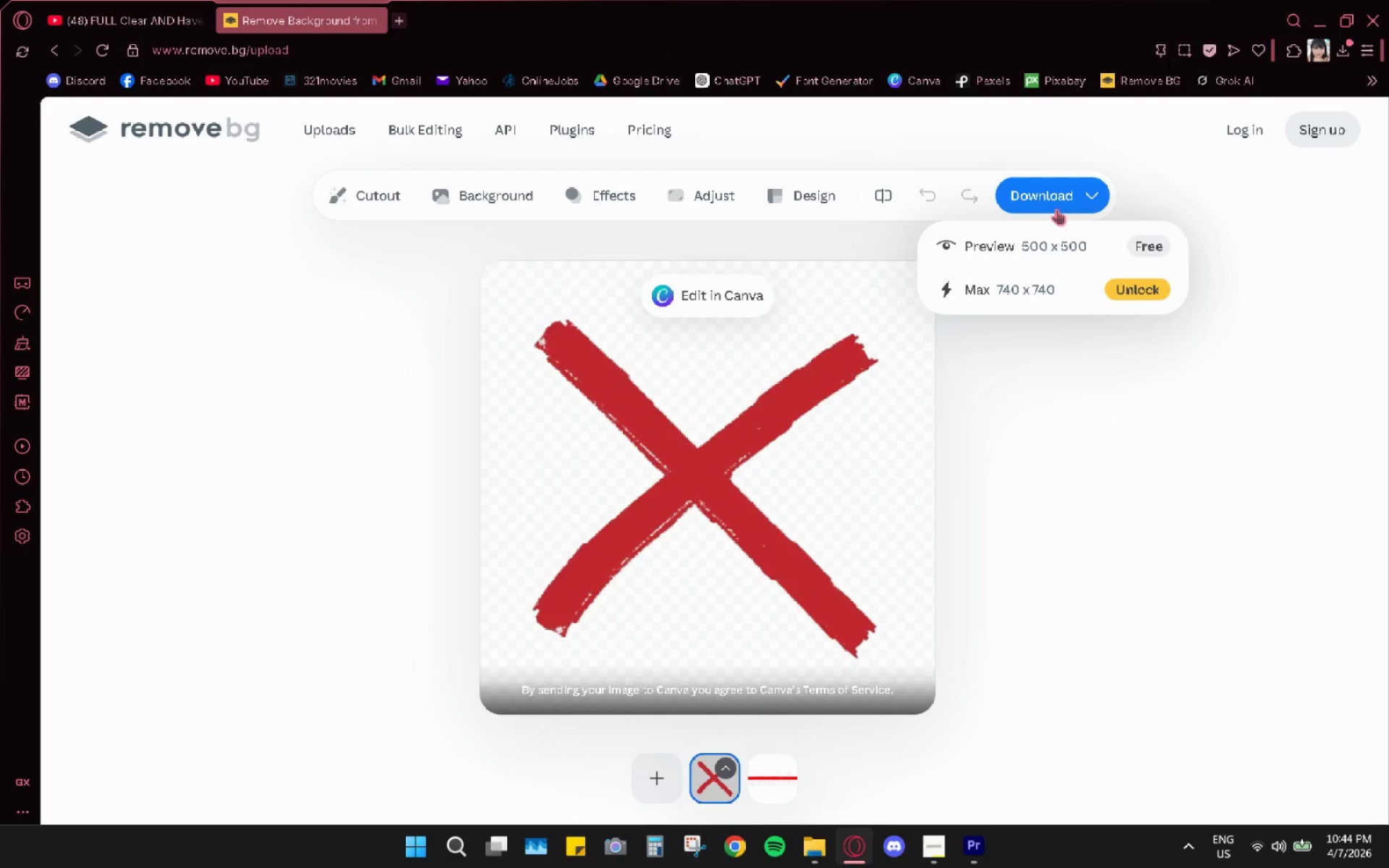 
left_click([981, 859])